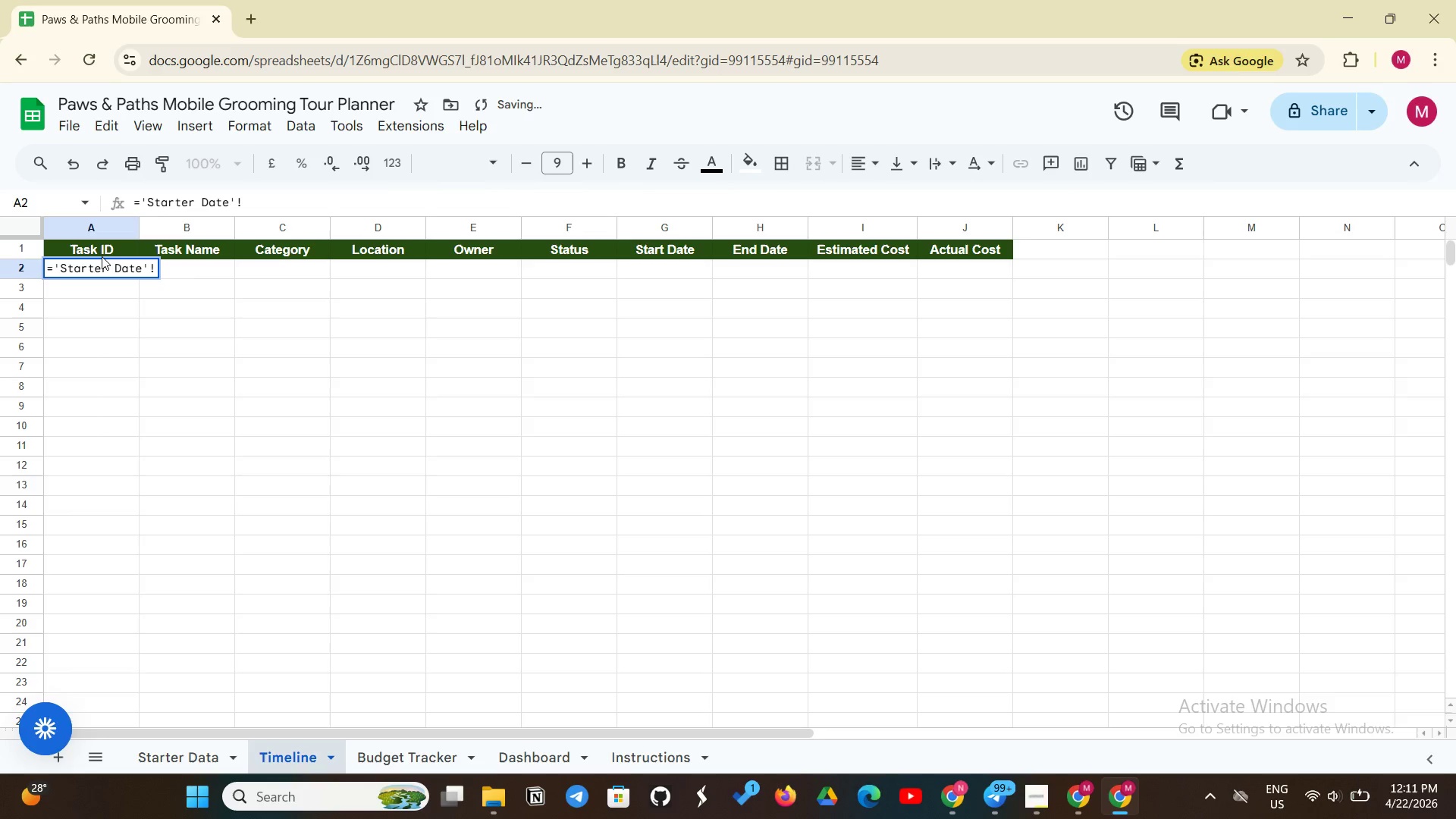 
wait(5.48)
 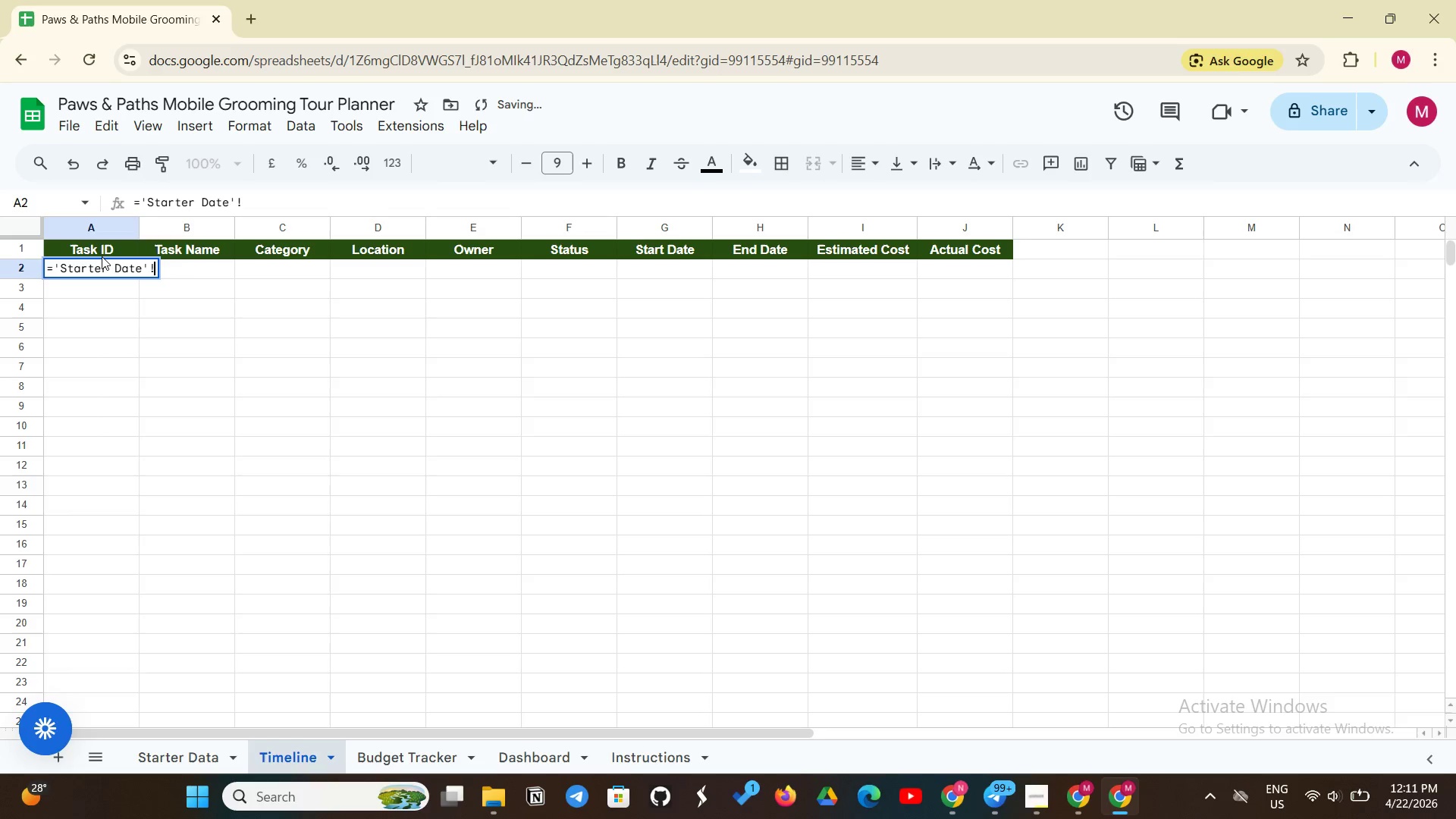 
left_click([143, 266])
 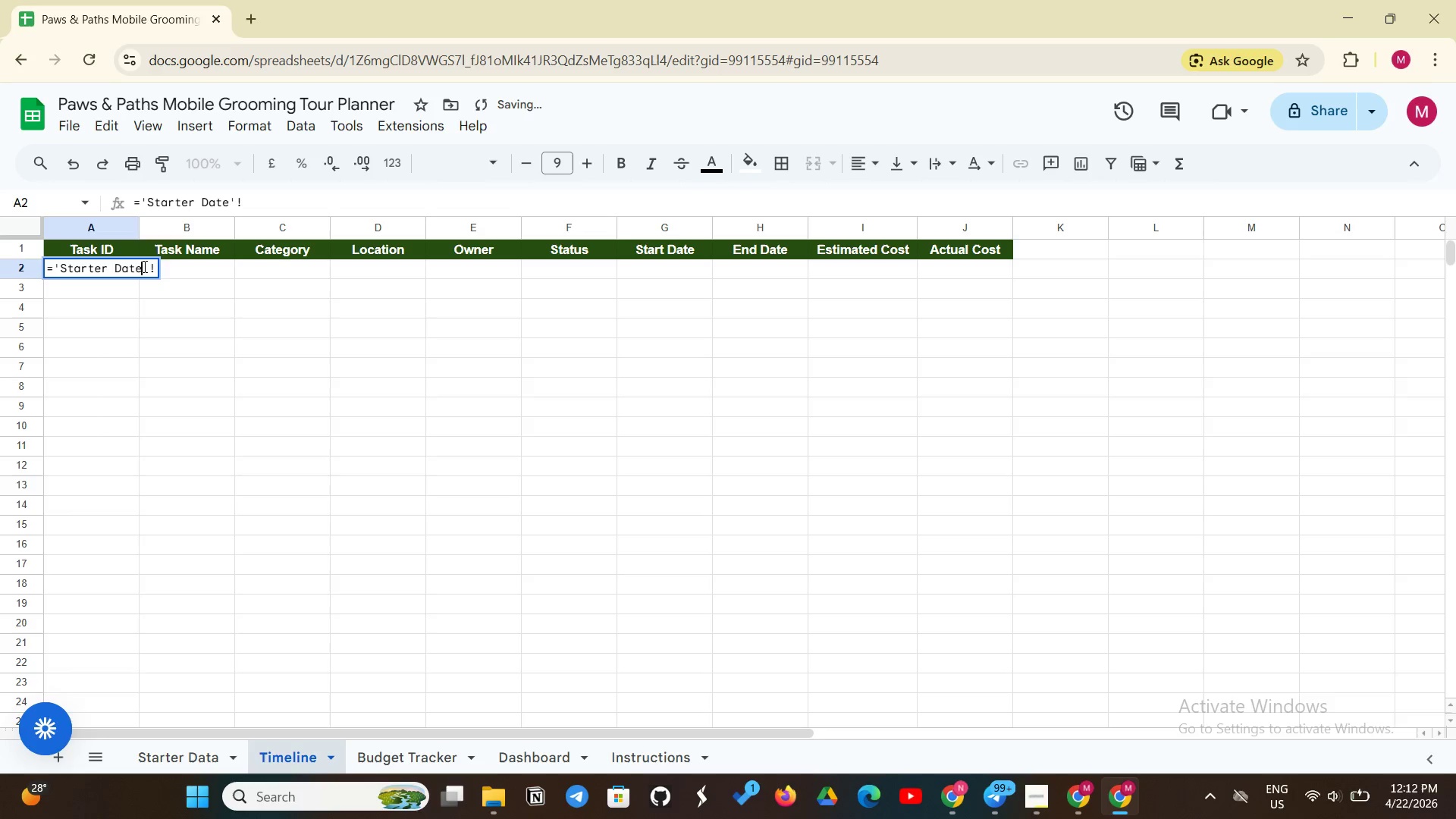 
key(Backspace)
 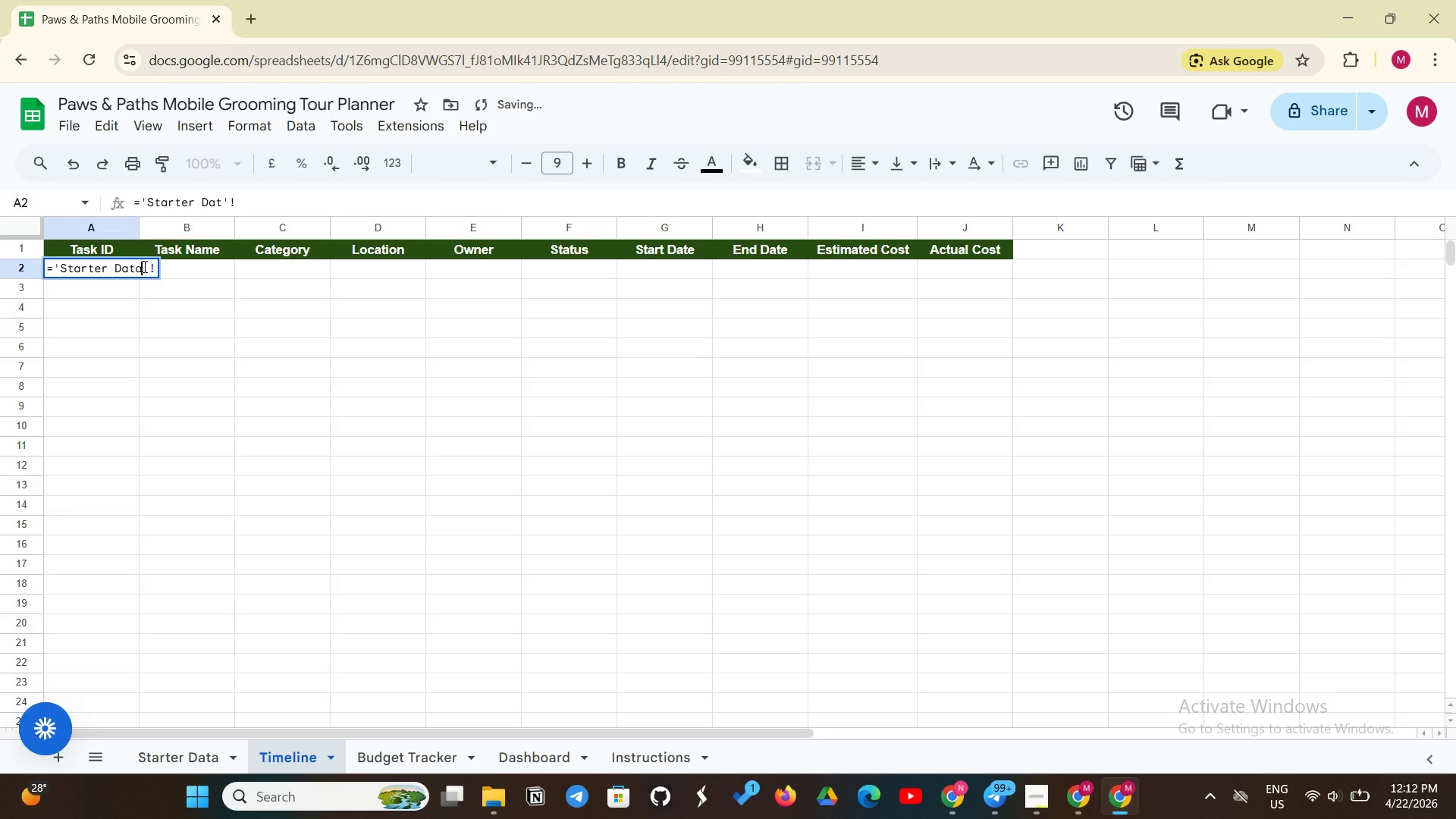 
key(A)
 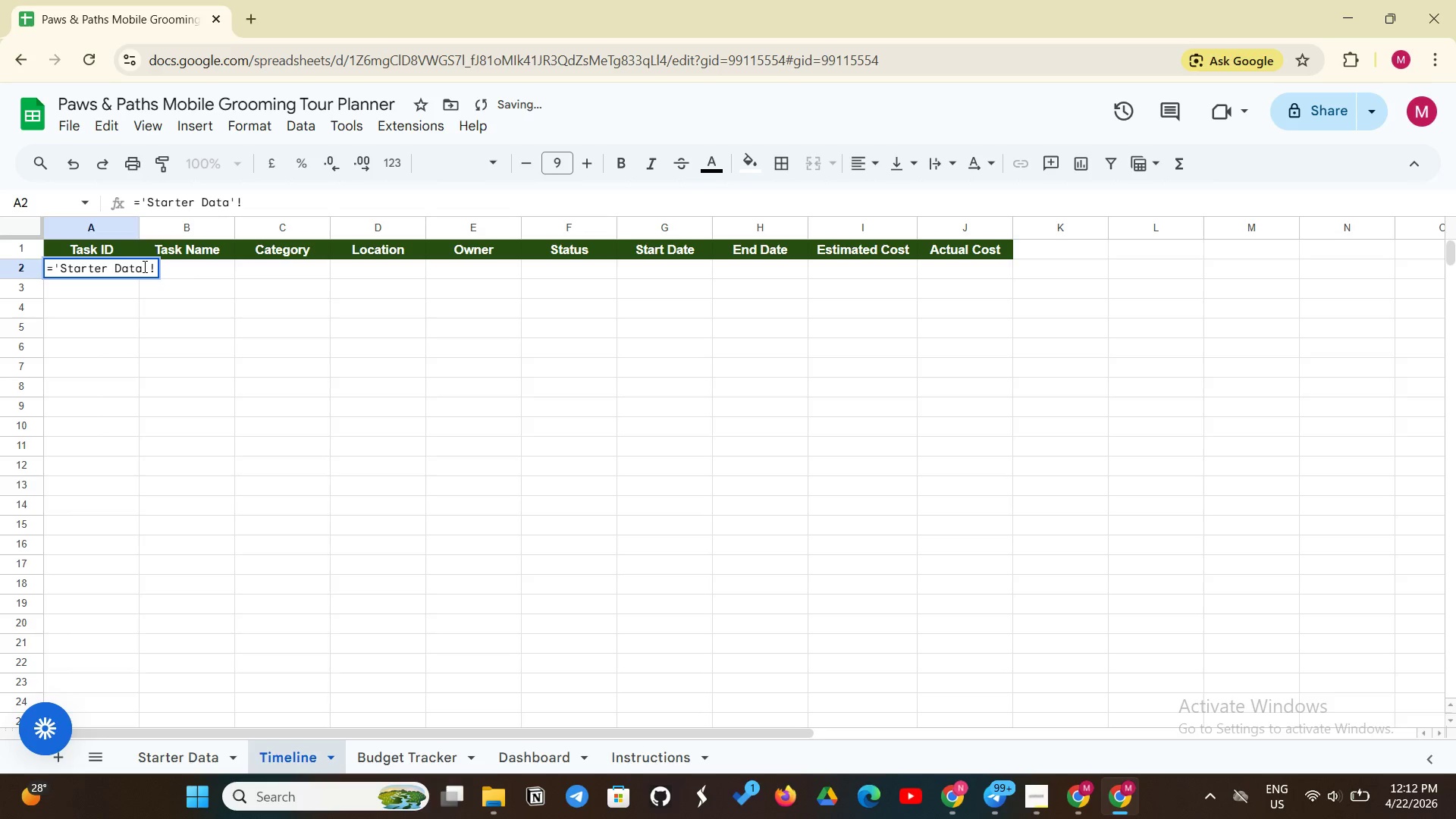 
key(Enter)
 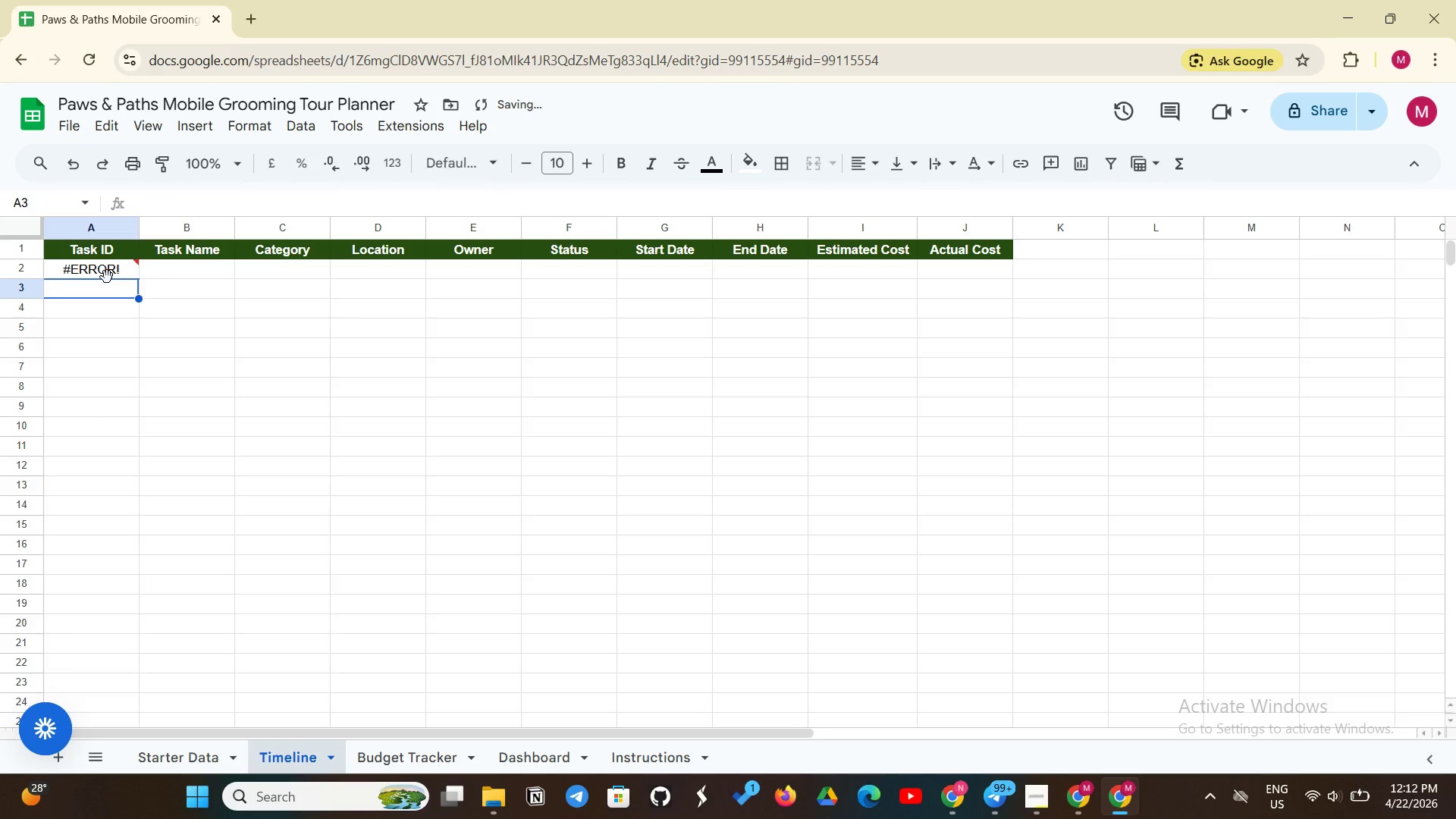 
left_click([107, 277])
 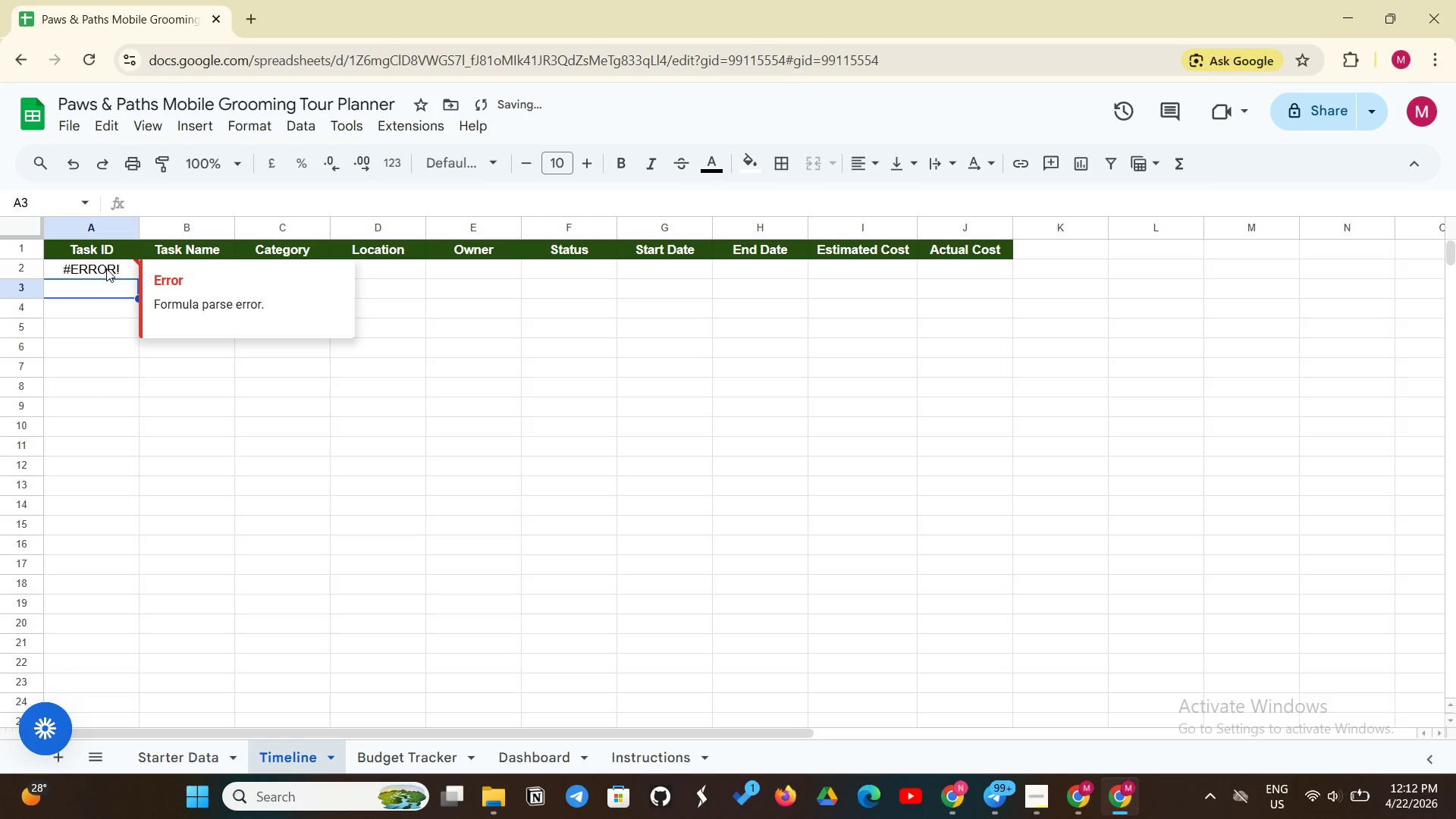 
left_click([106, 268])
 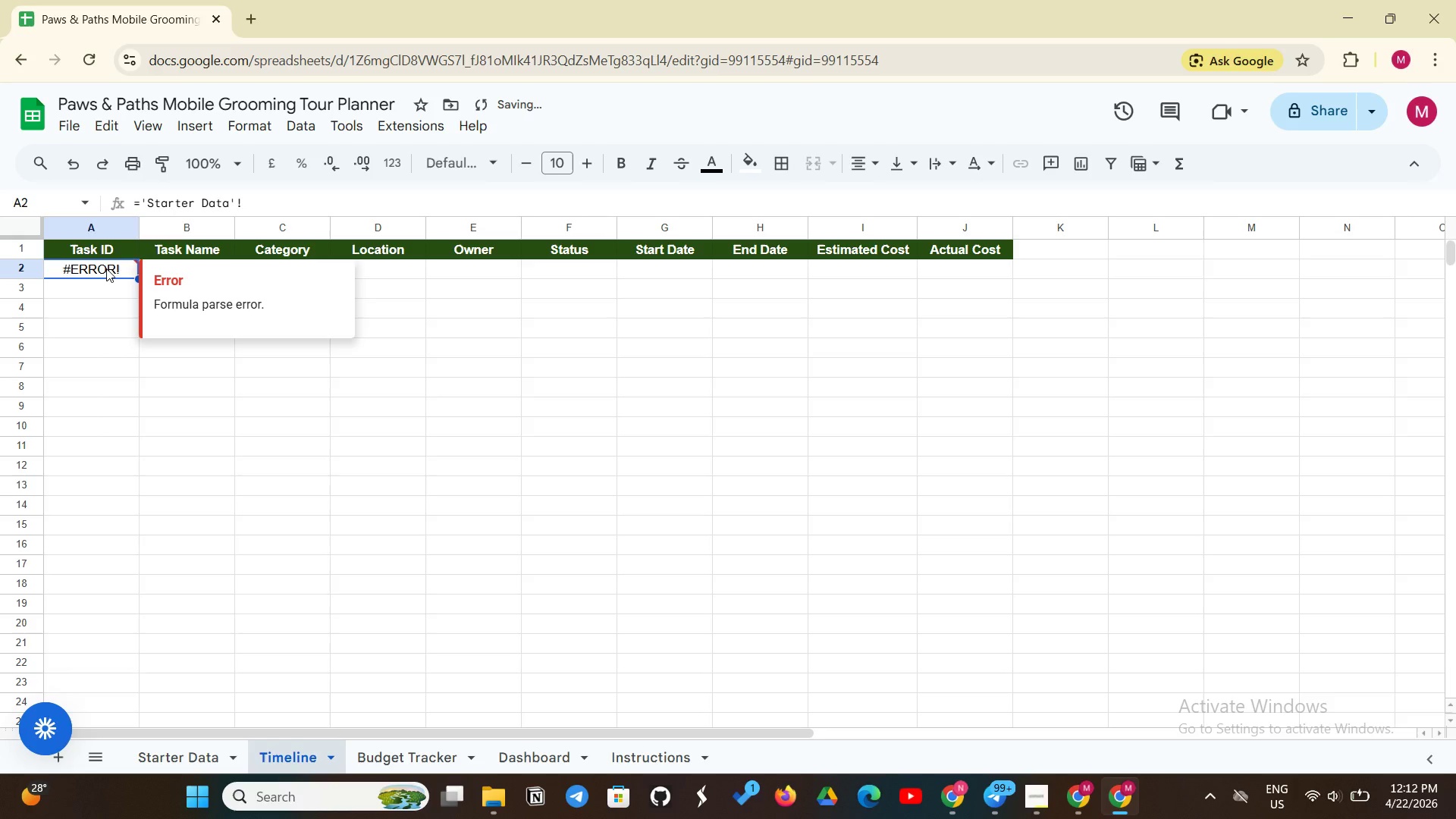 
wait(12.52)
 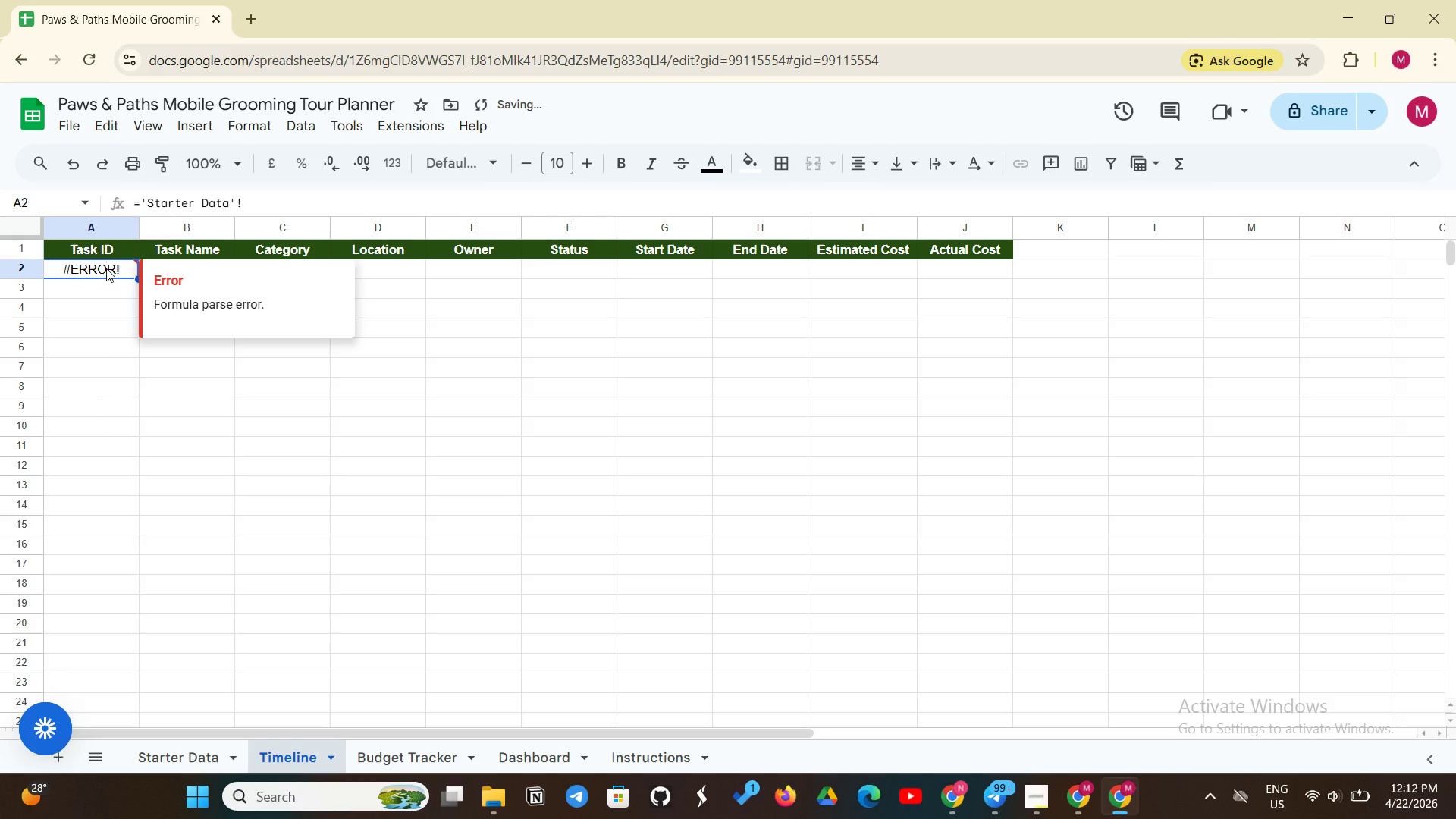 
left_click([259, 196])
 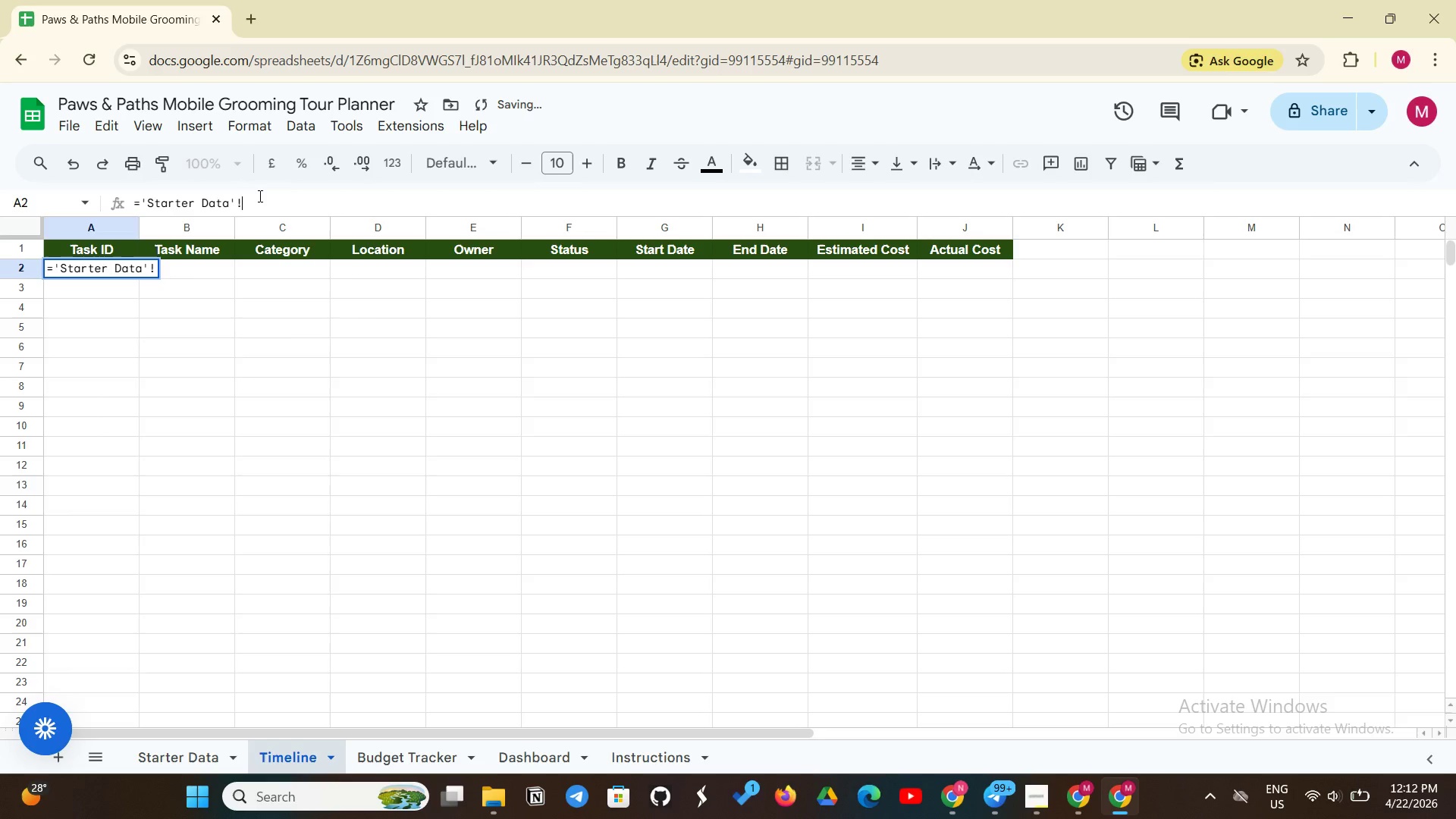 
type(A2)
 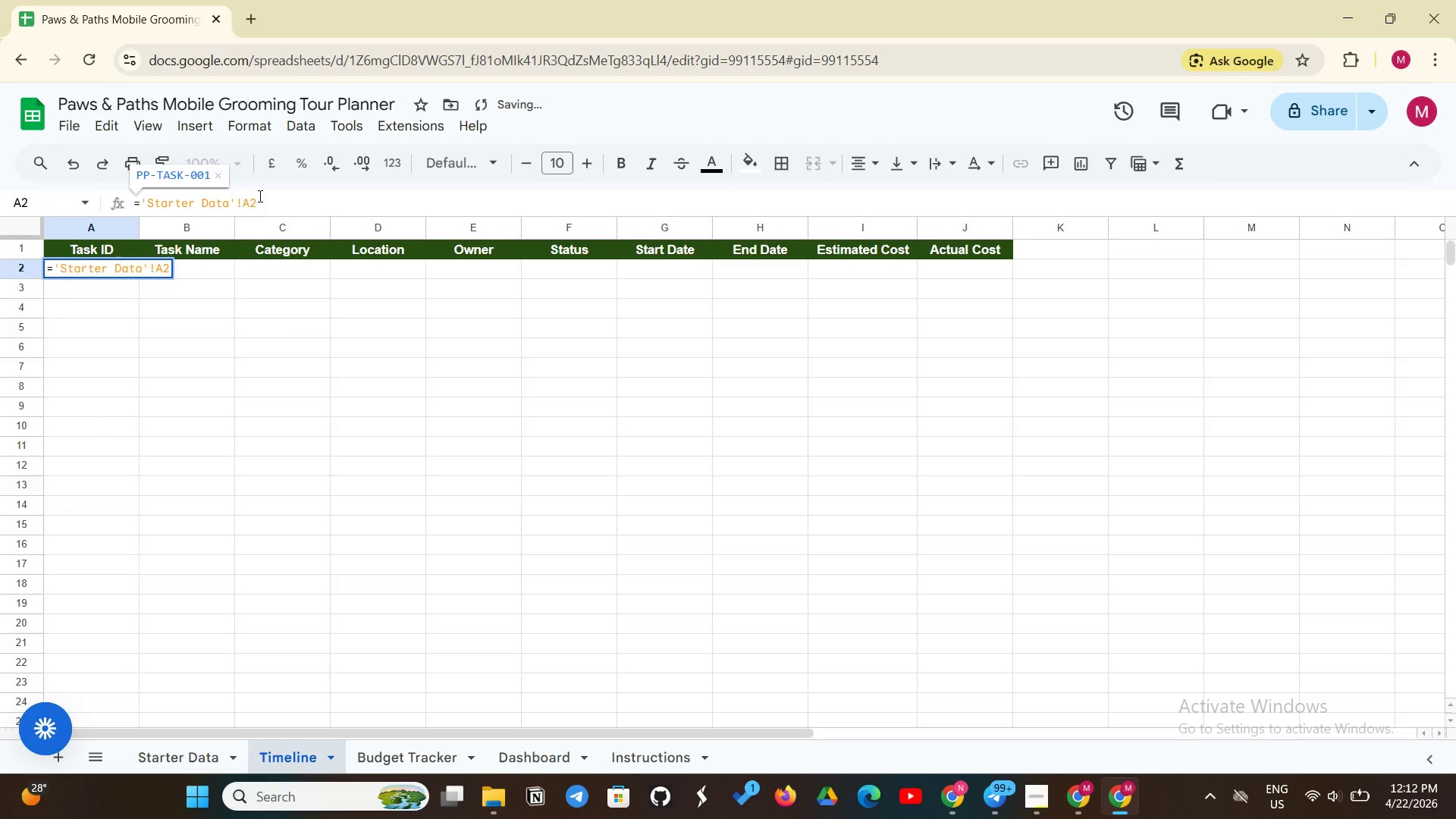 
key(Enter)
 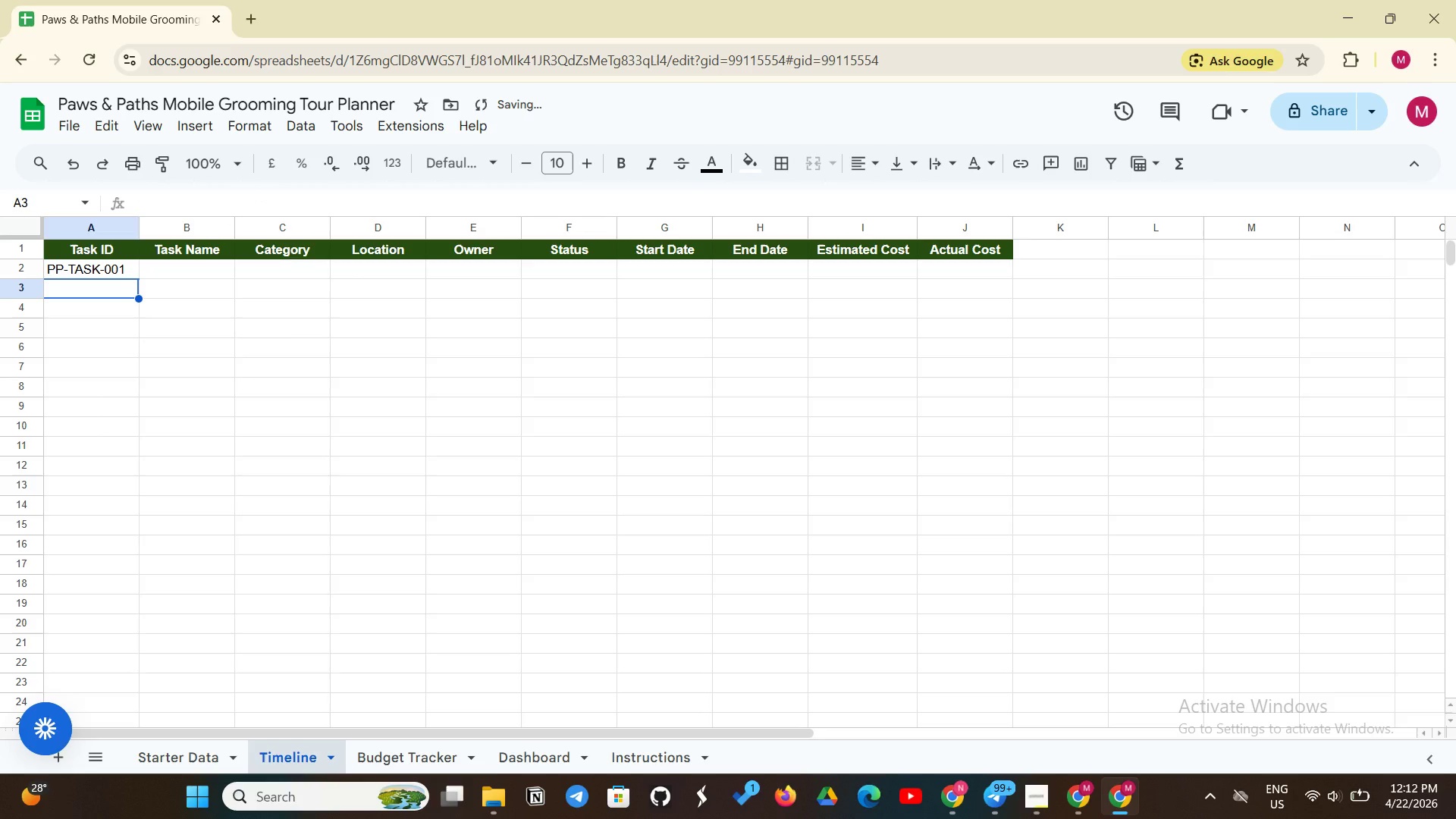 
wait(5.66)
 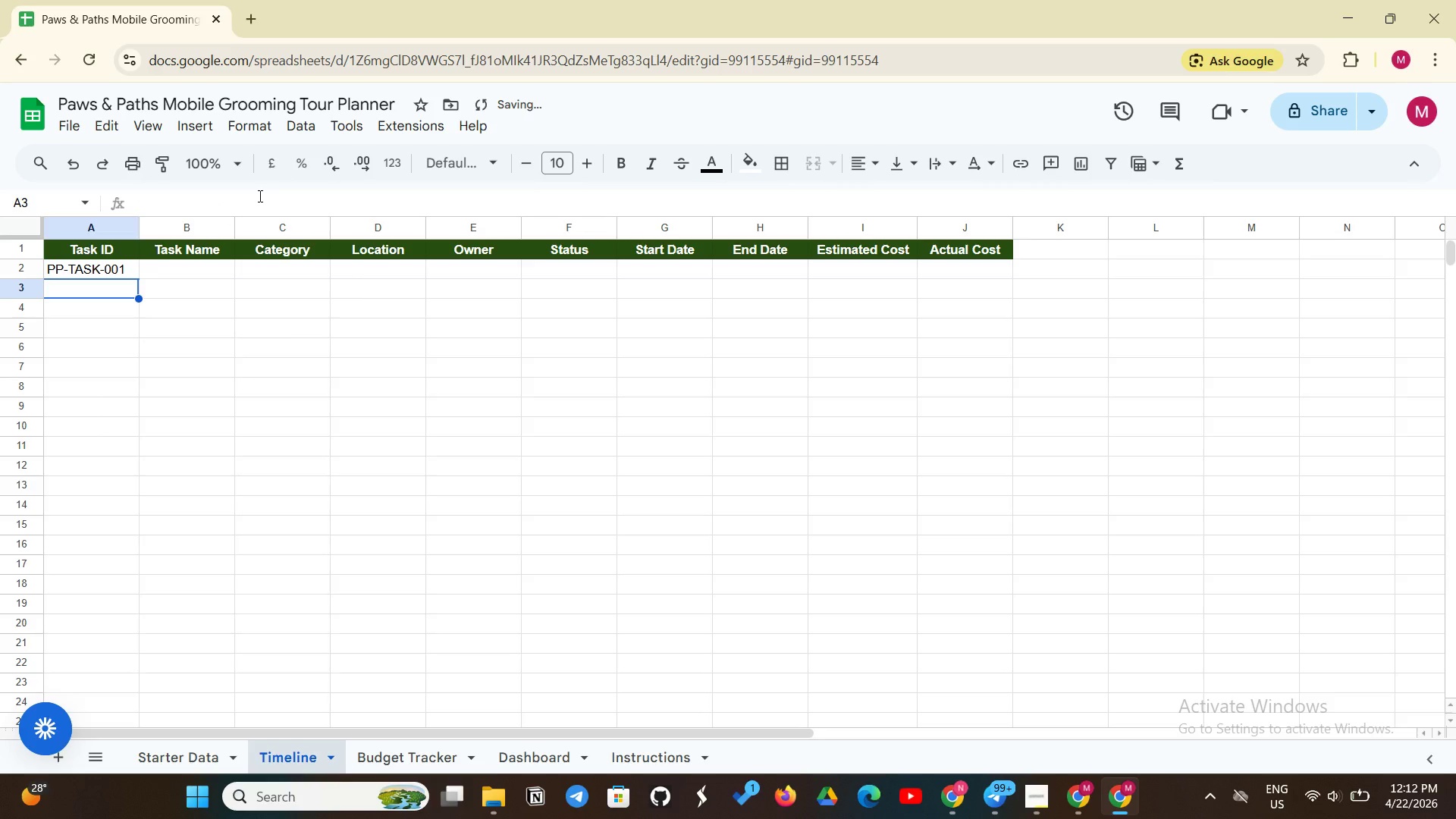 
left_click_drag(start_coordinate=[135, 314], to_coordinate=[119, 331])
 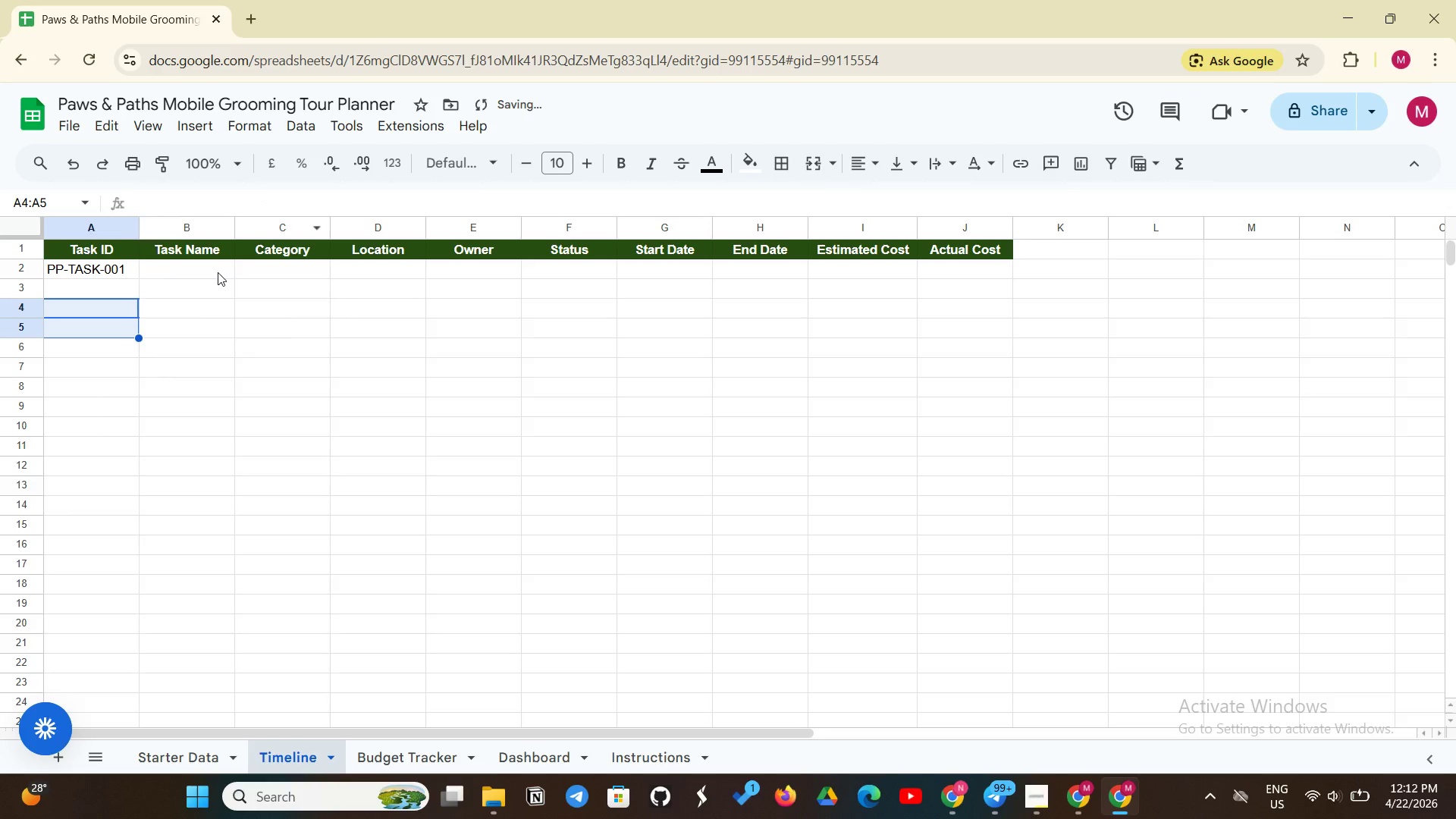 
left_click([218, 272])
 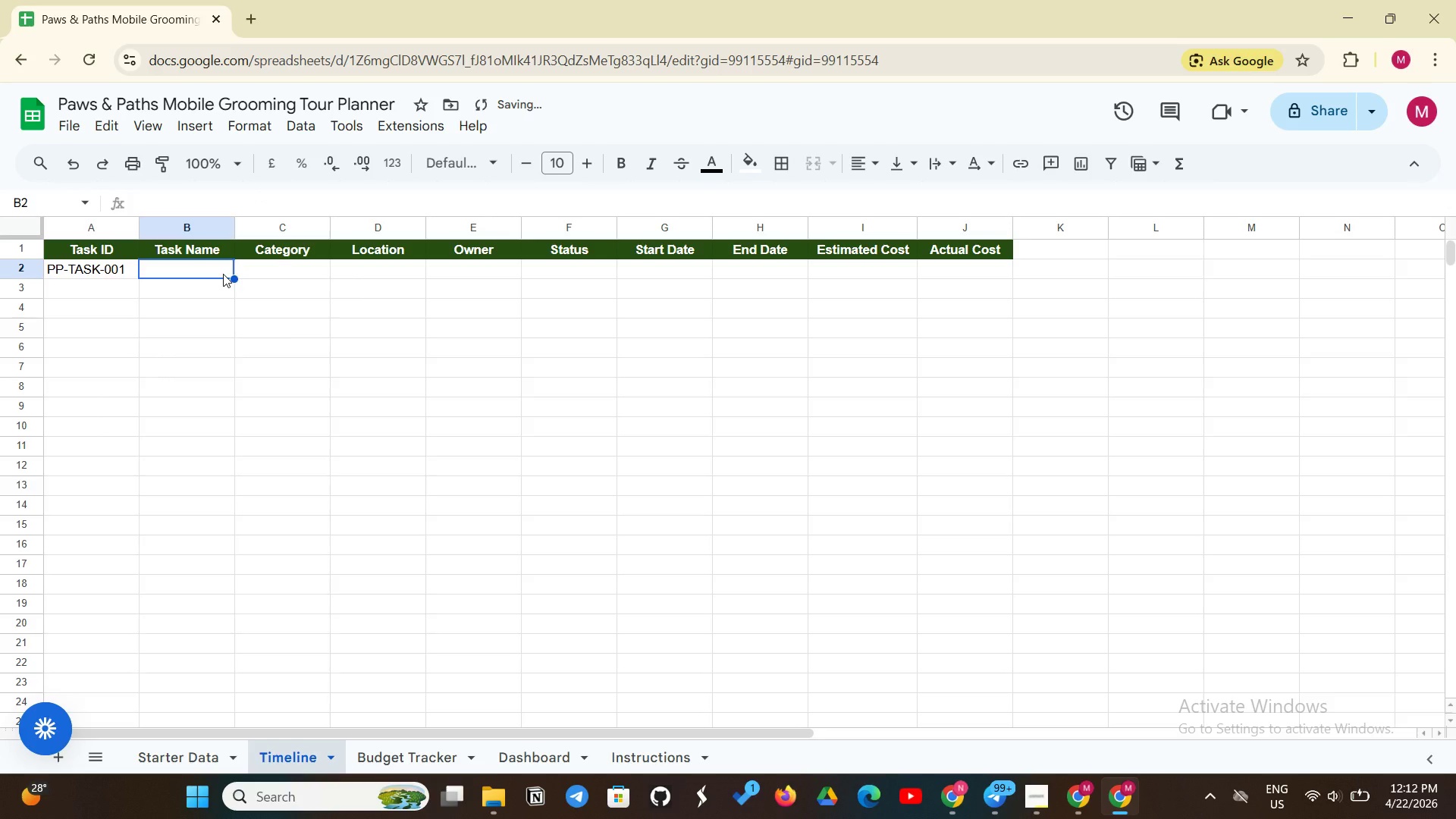 
type(='Starter)
 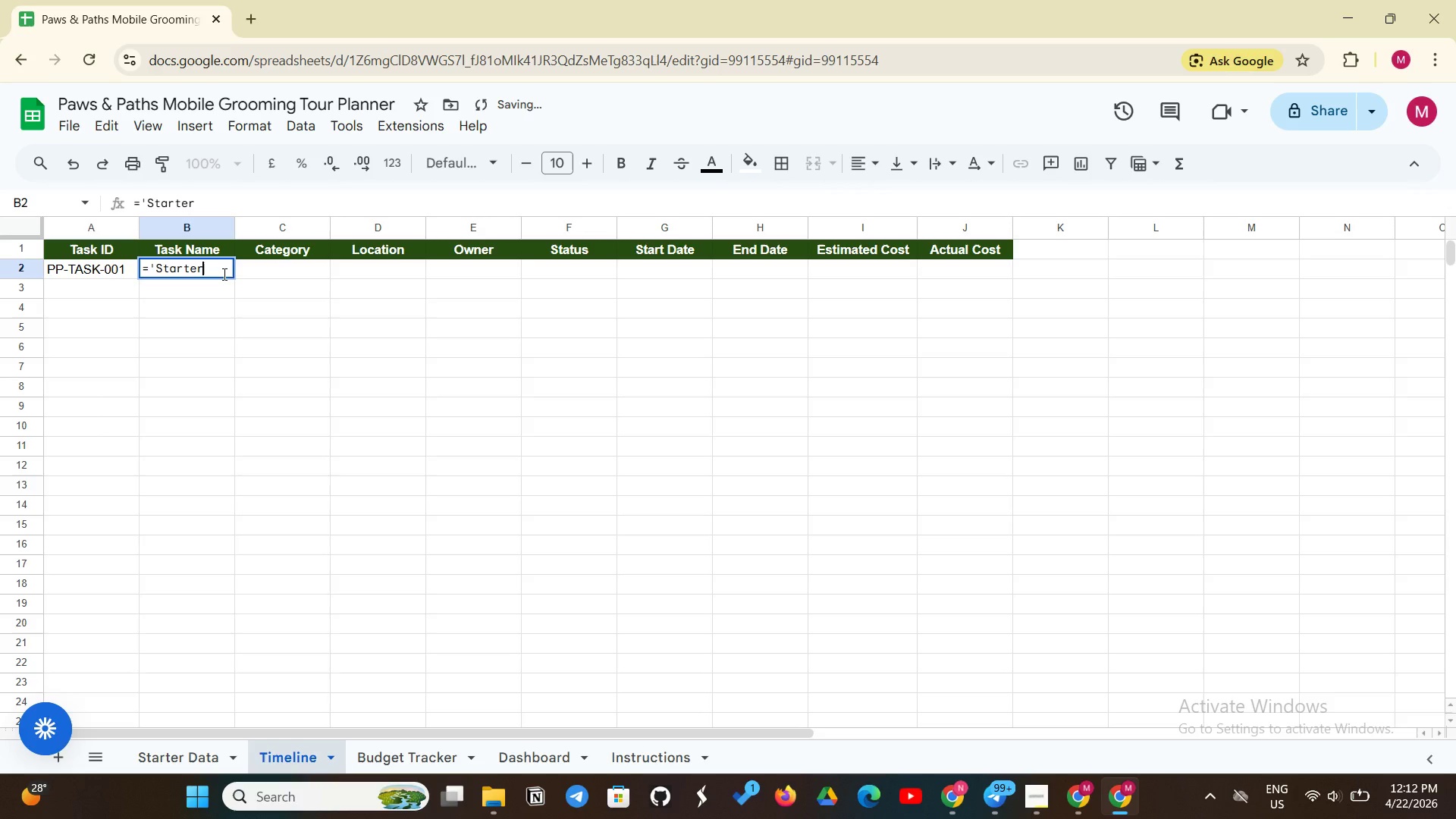 
left_click([223, 274])
 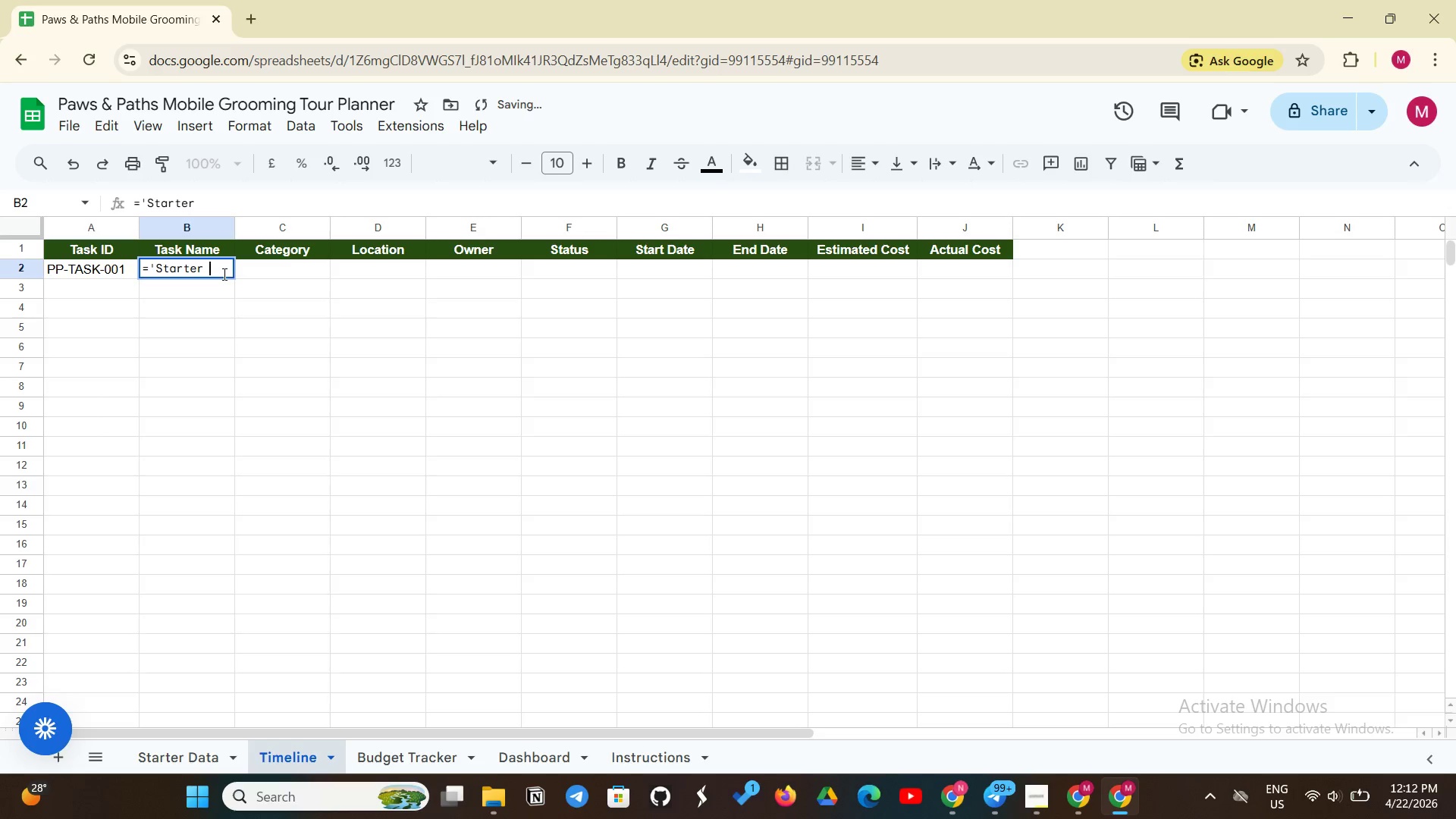 
type( Data'!B2)
 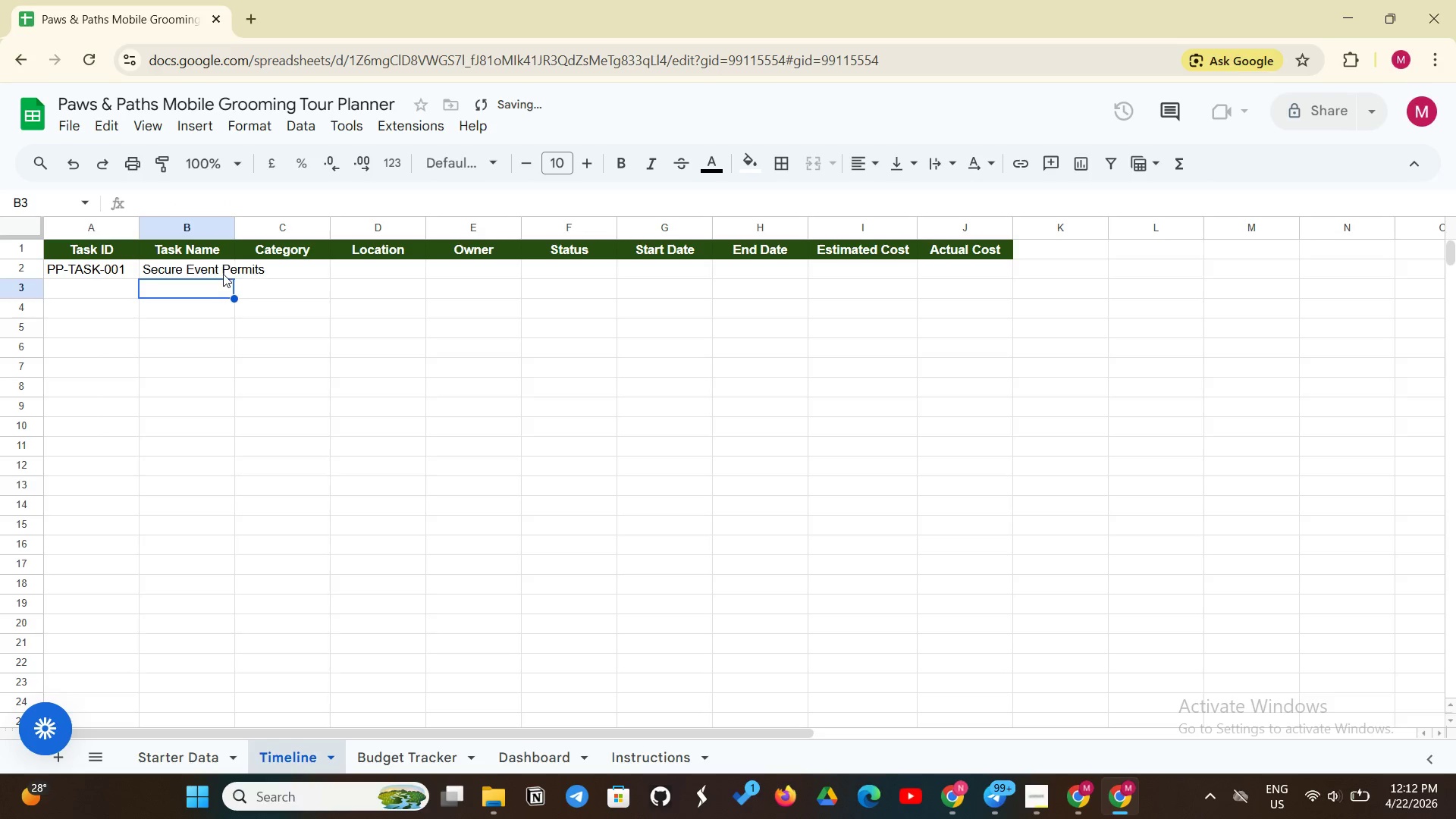 
 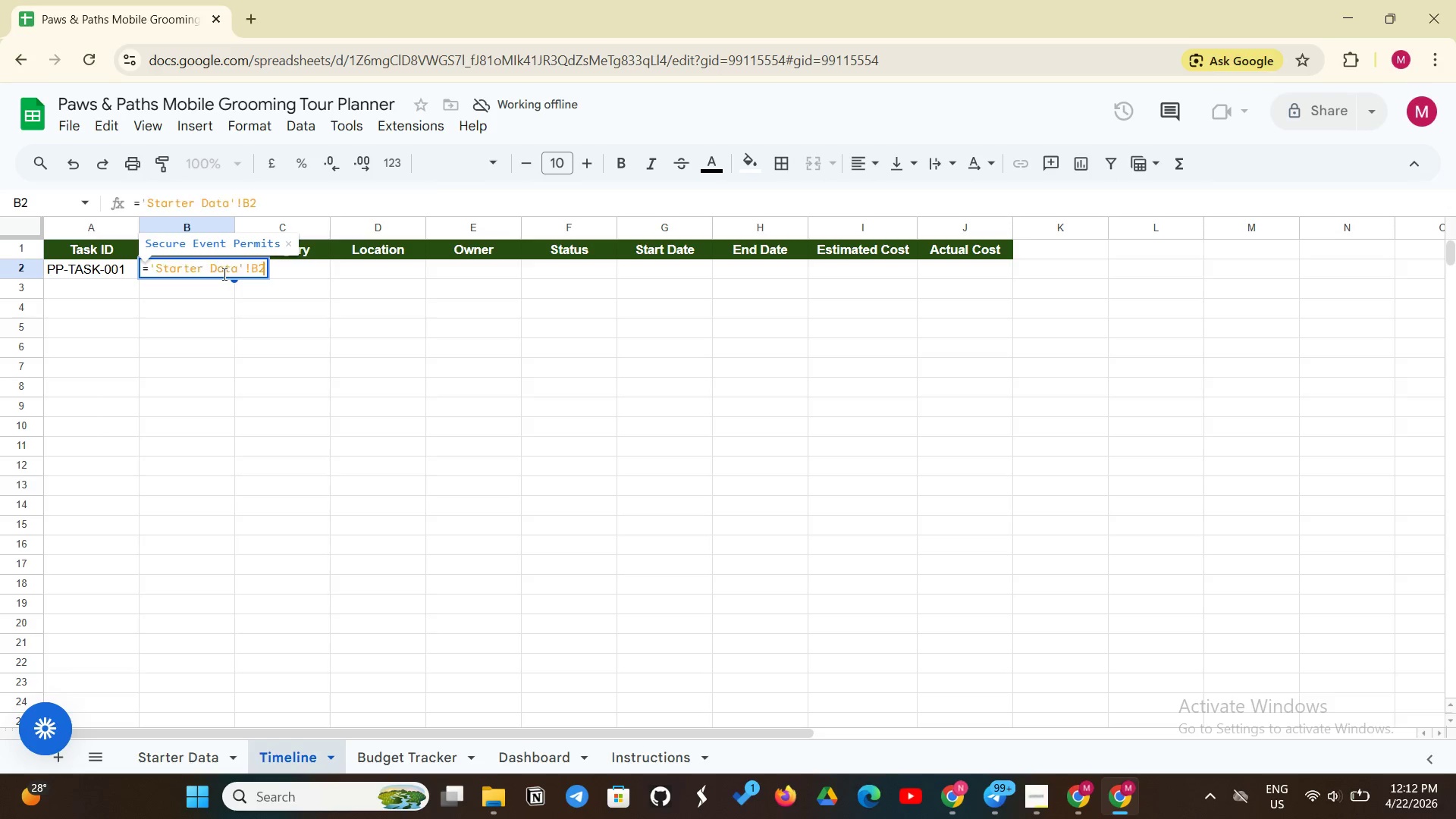 
key(Enter)
 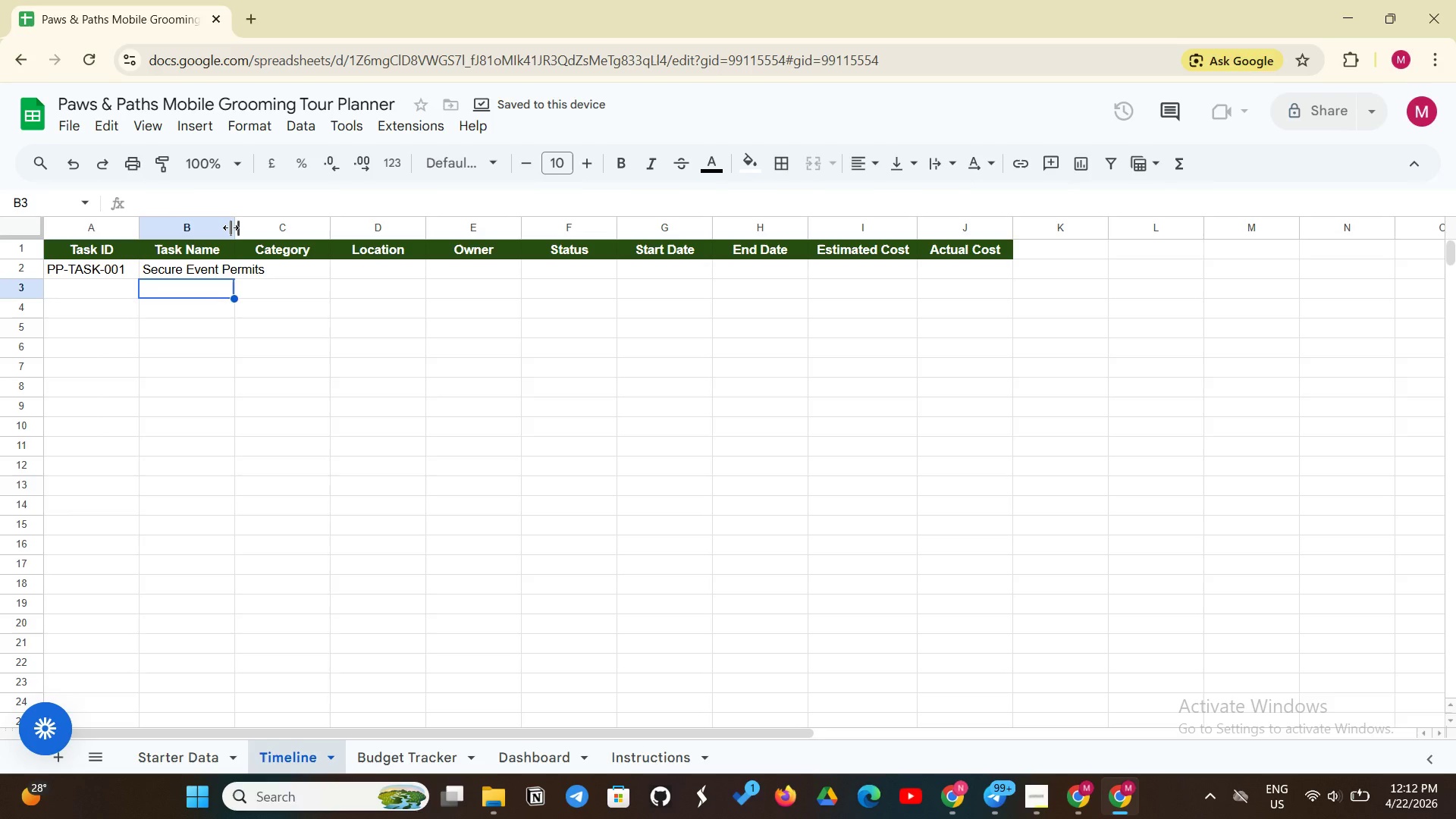 
left_click_drag(start_coordinate=[234, 226], to_coordinate=[276, 227])
 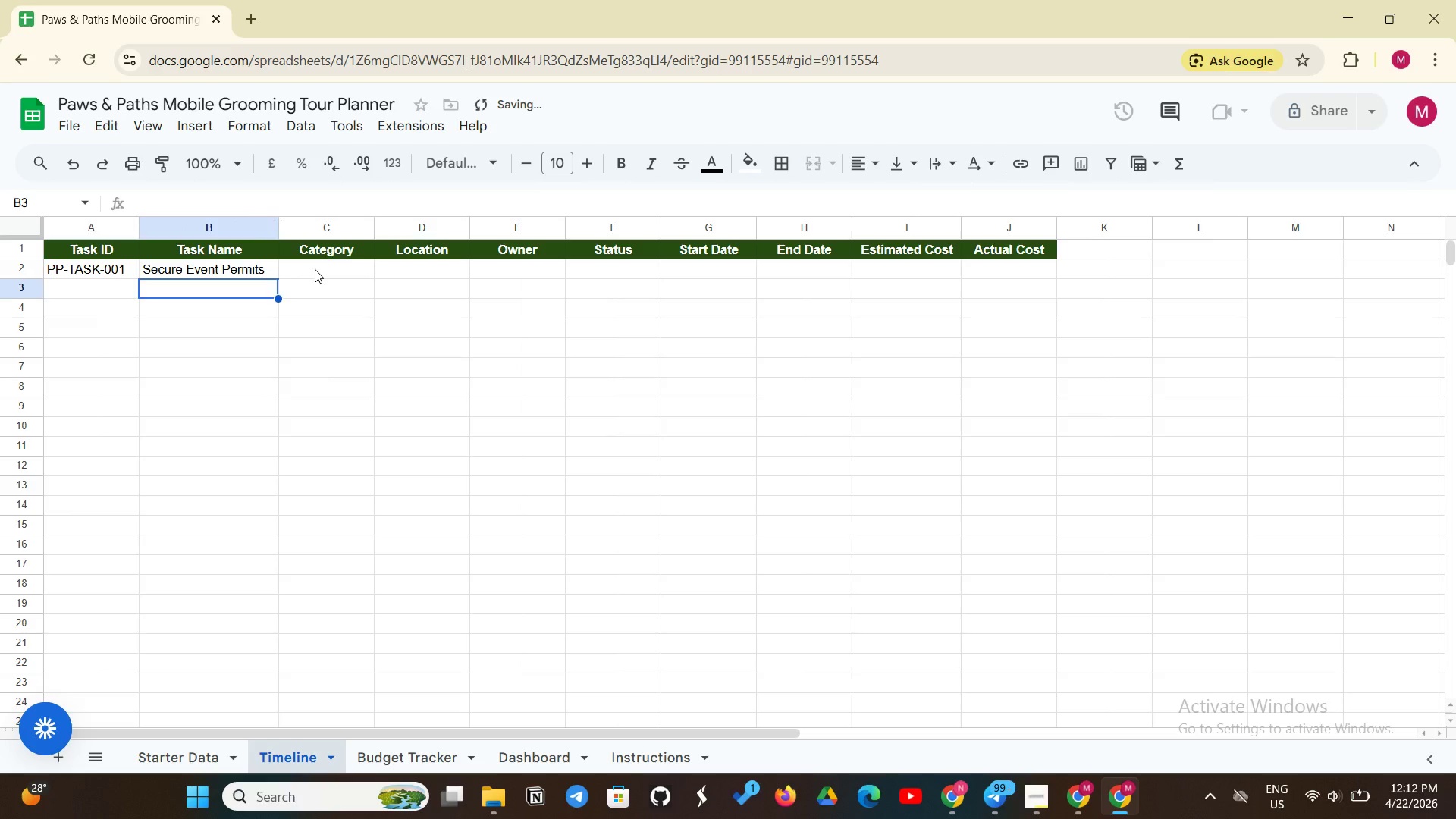 
left_click([315, 269])
 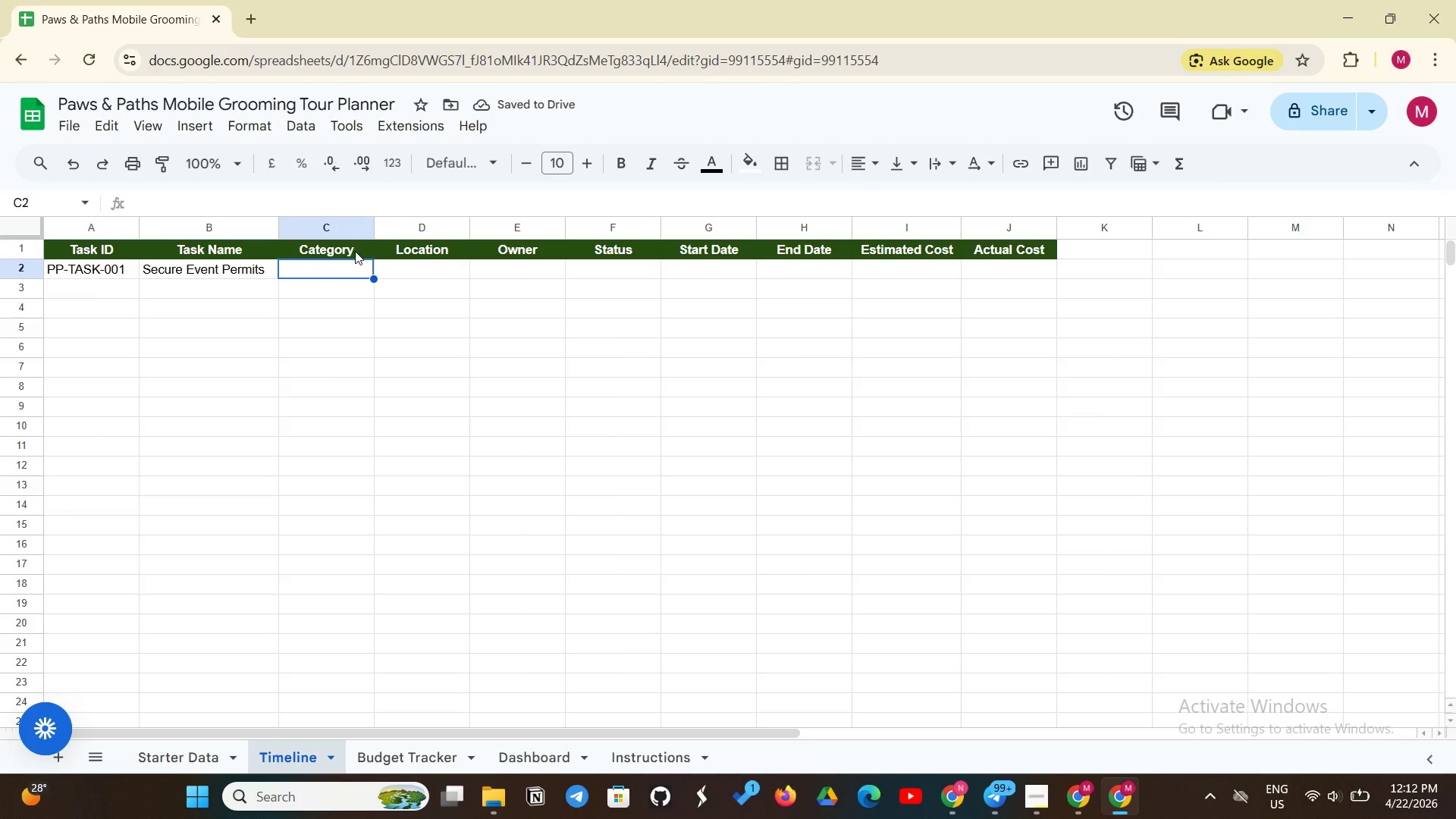 
wait(6.44)
 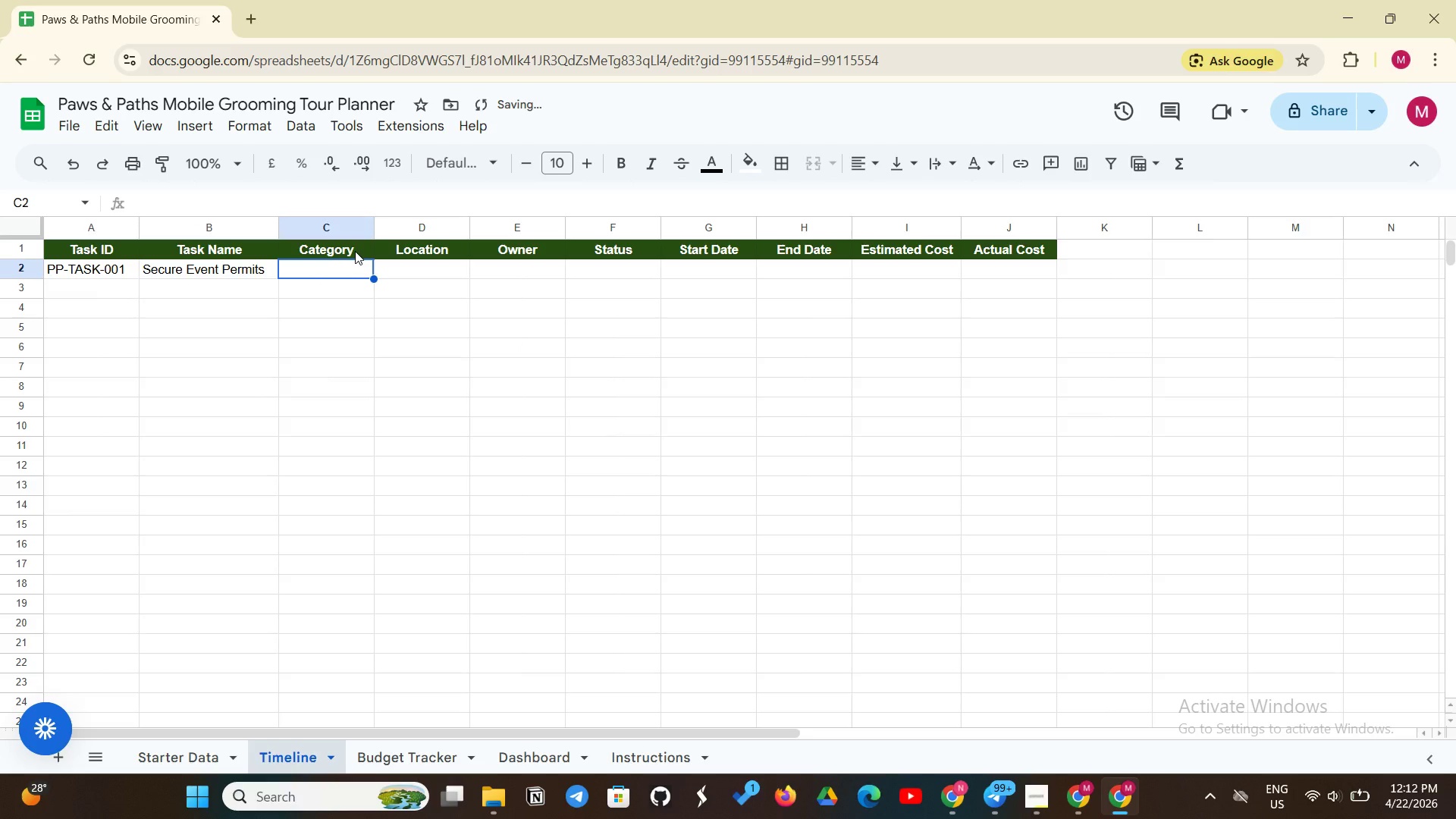 
type(='starter Data'!)
 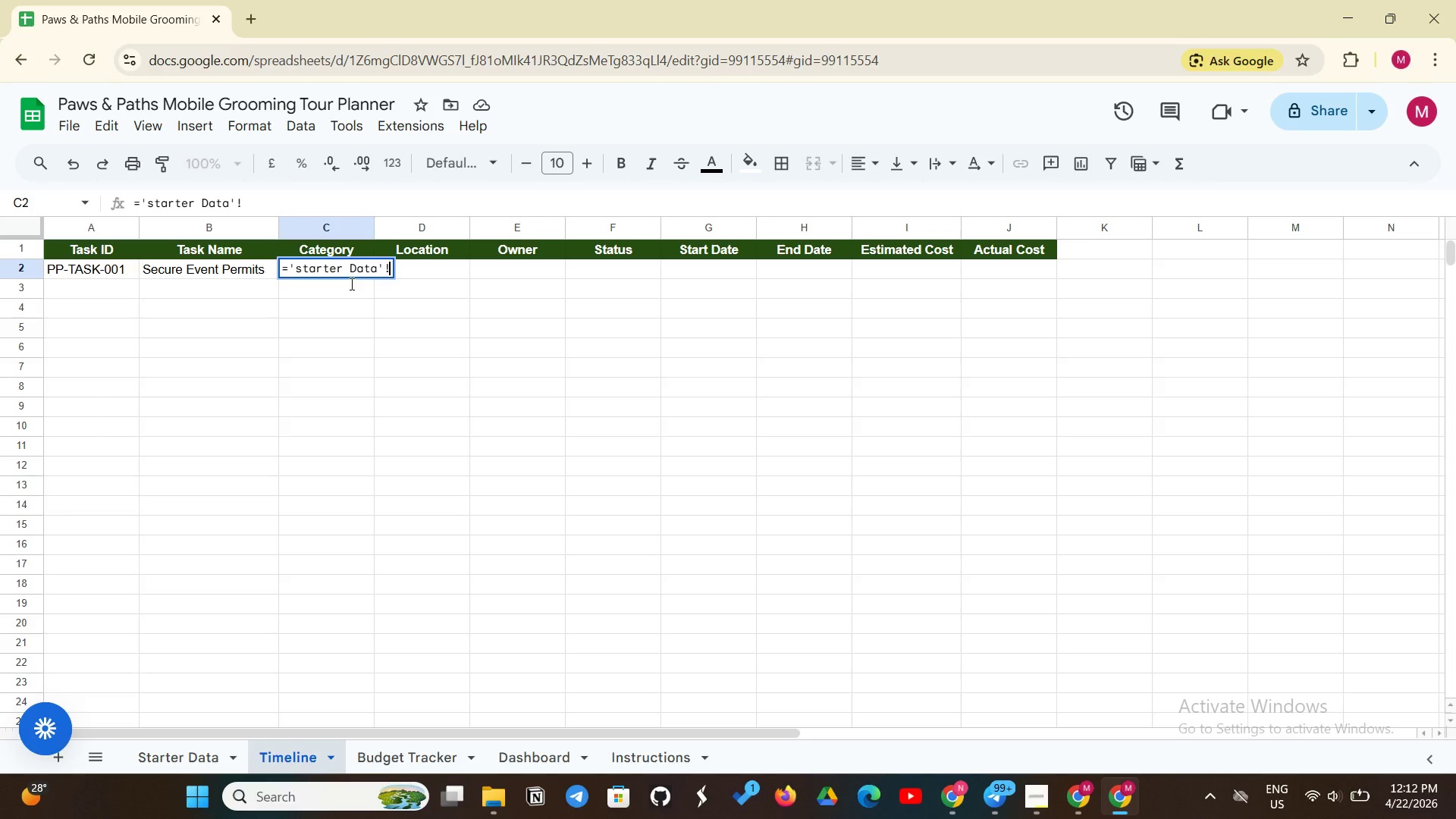 
left_click([304, 273])
 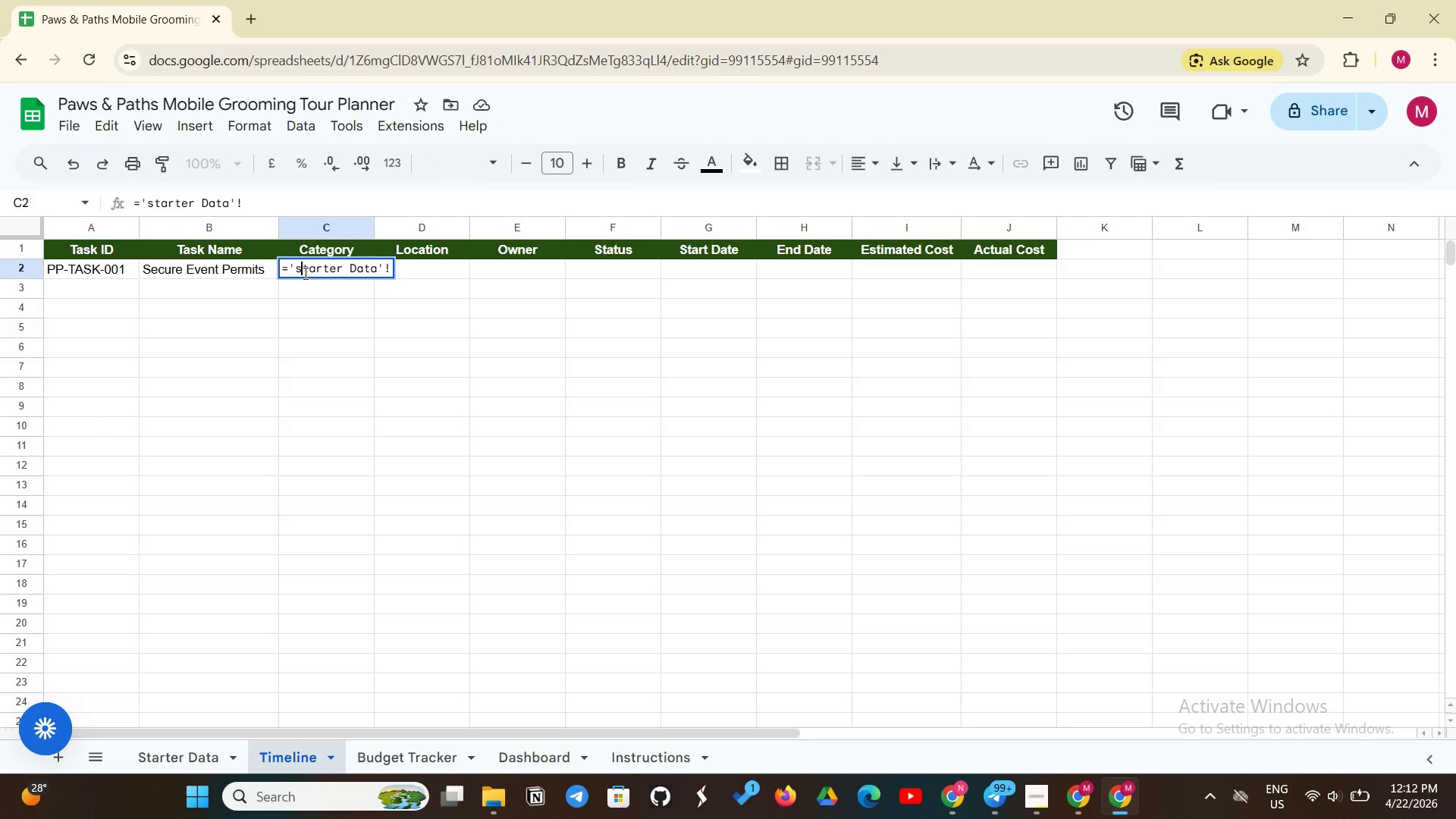 
key(Backspace)
 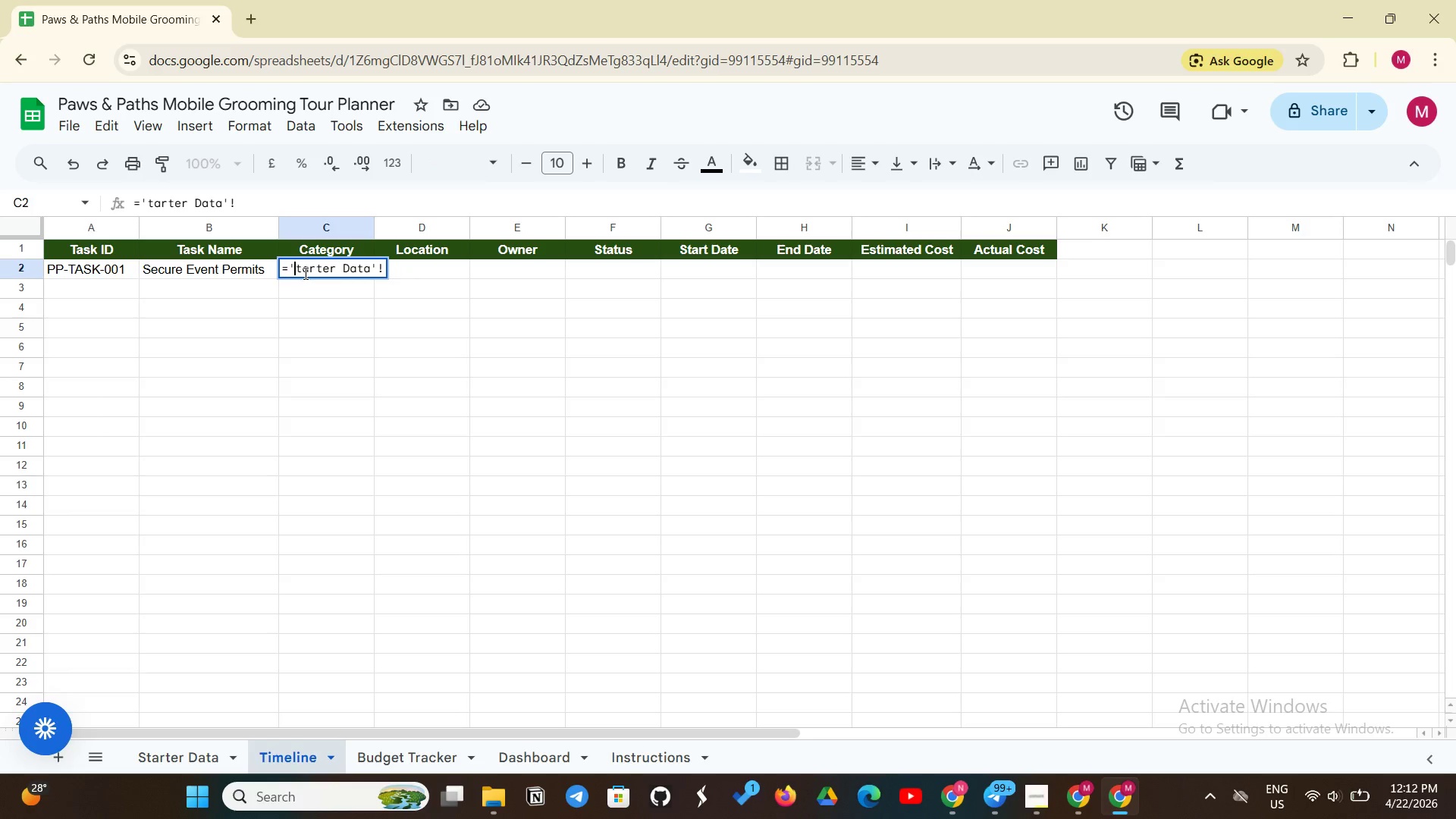 
key(Shift+ShiftLeft)
 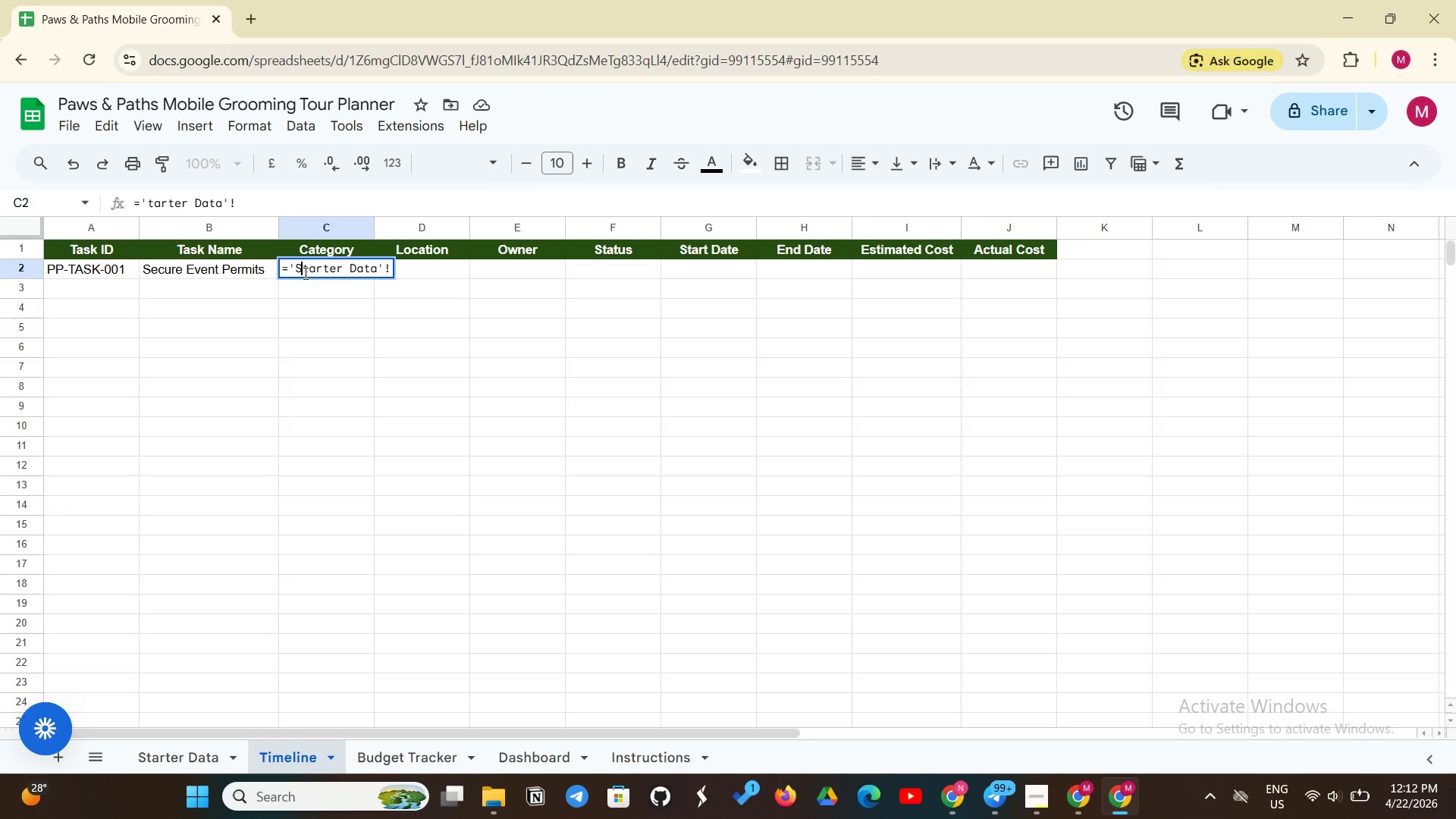 
key(Shift+S)
 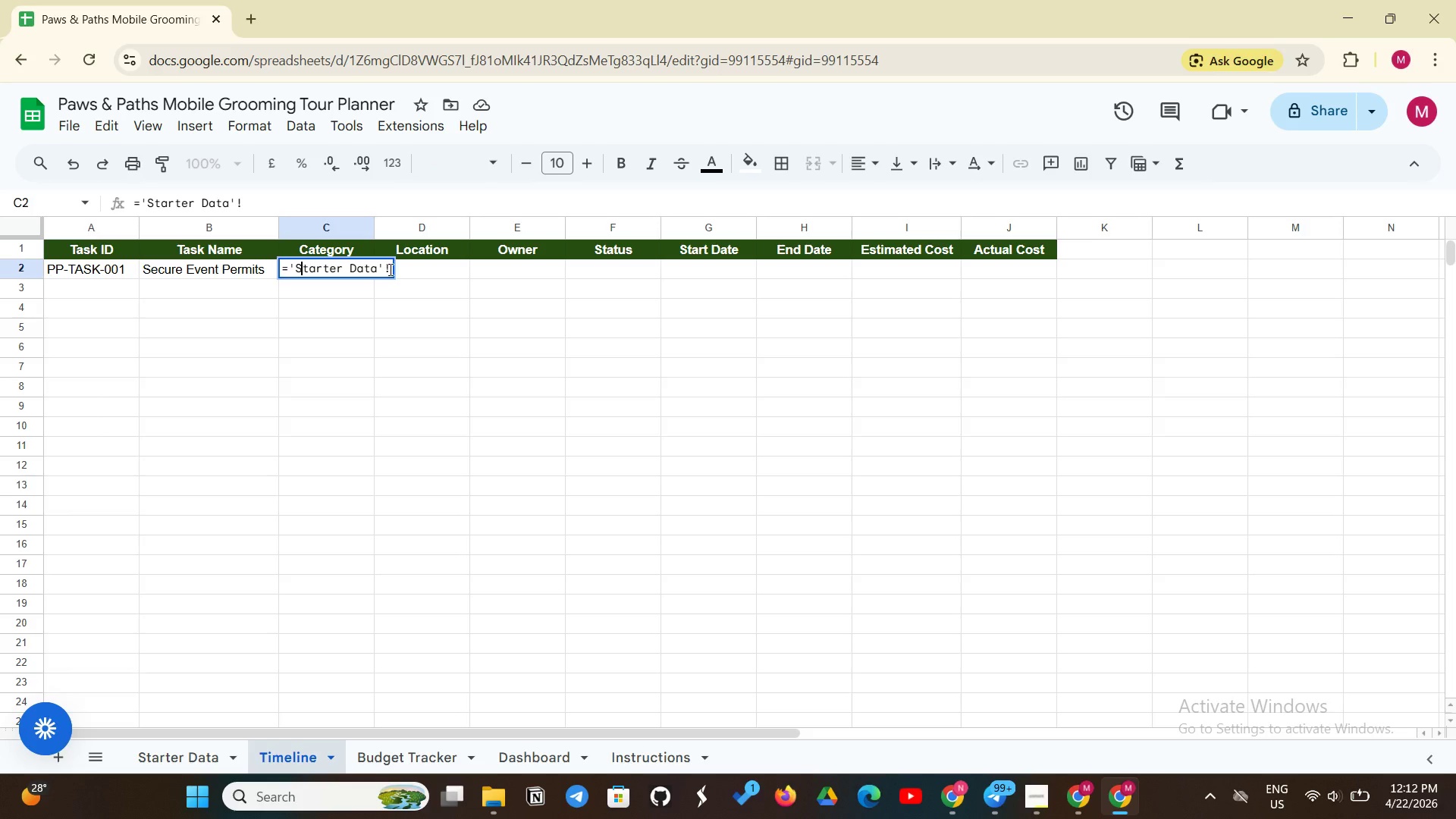 
left_click([389, 269])
 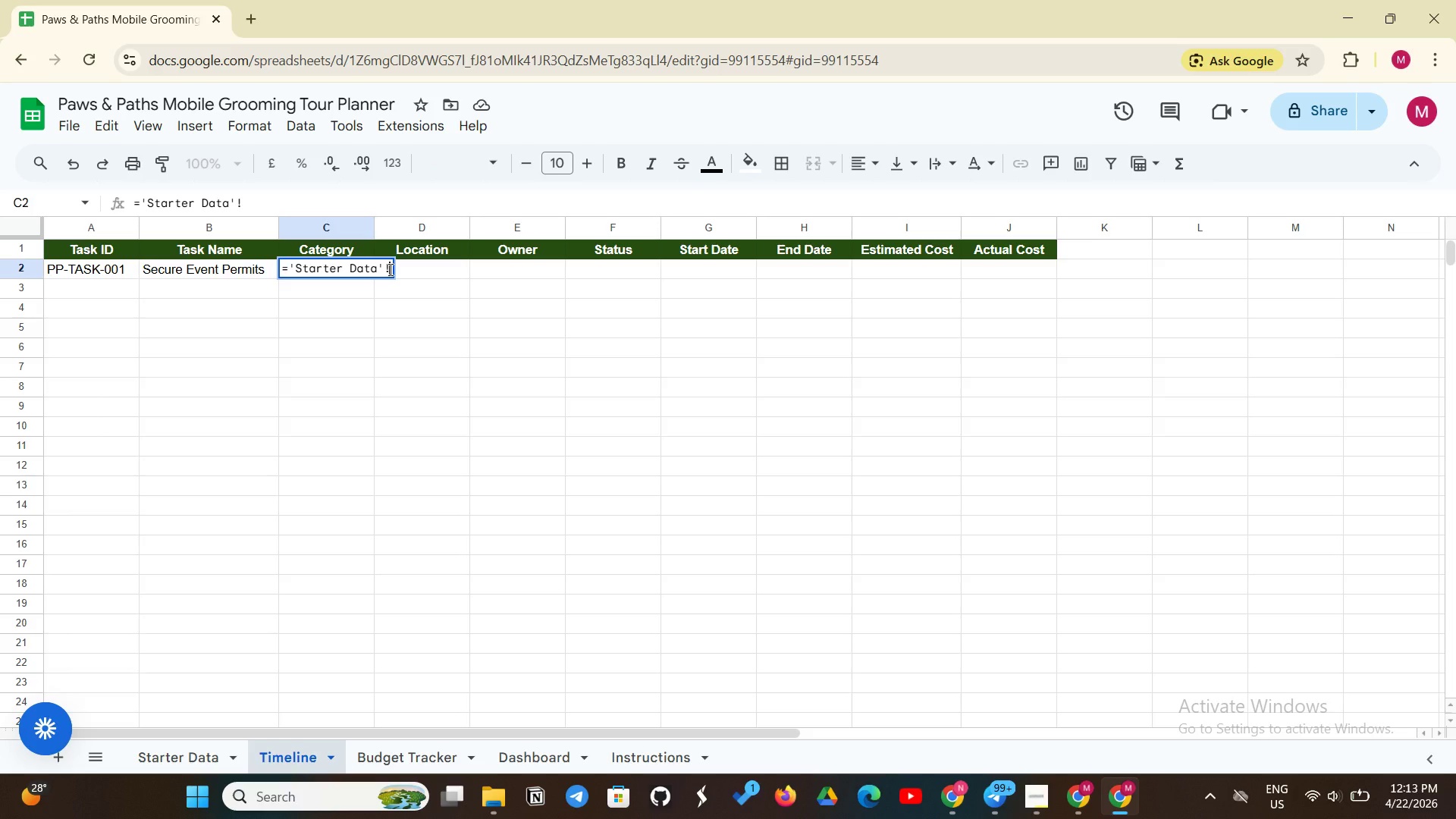 
type(C2)
 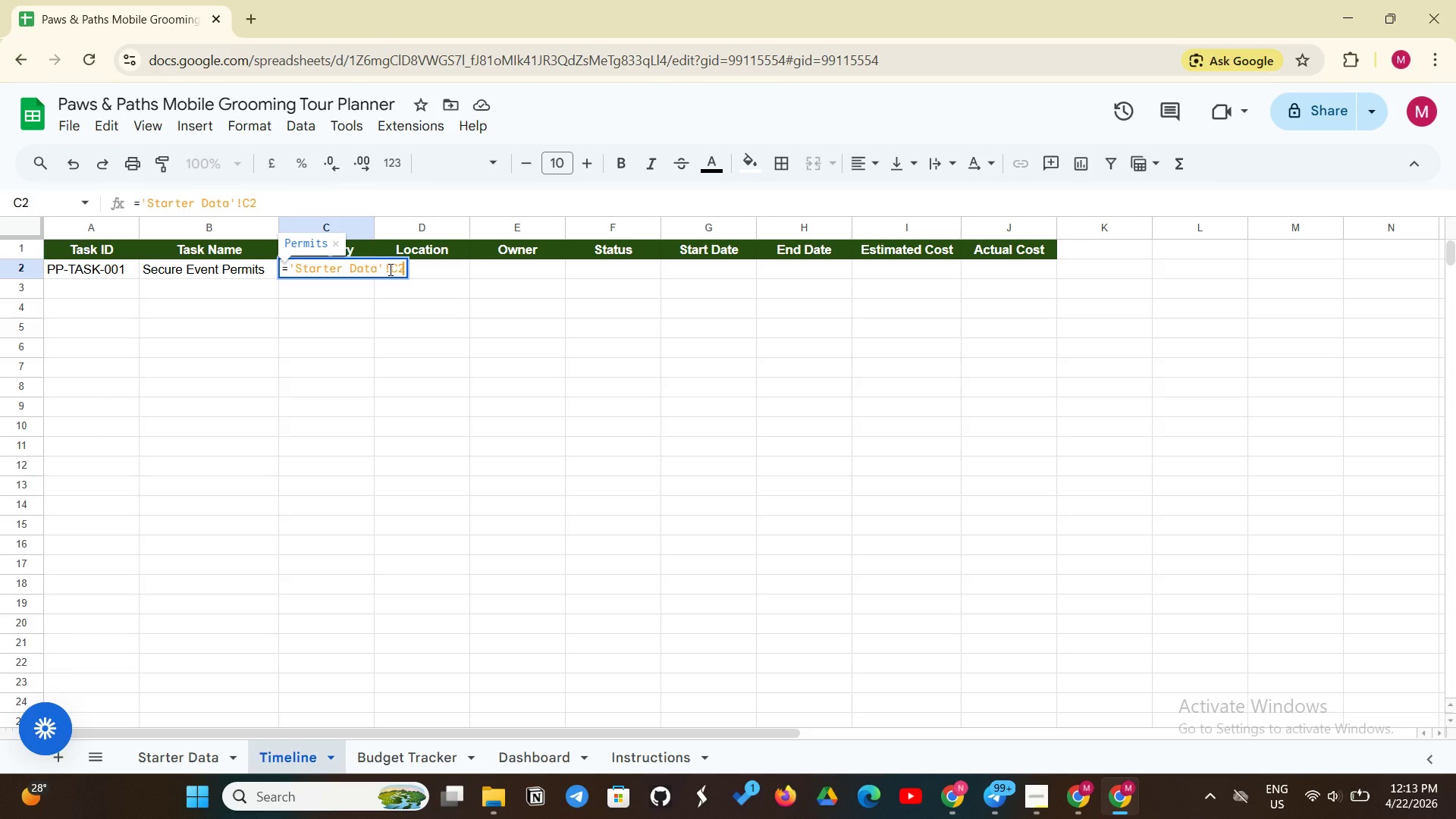 
key(Enter)
 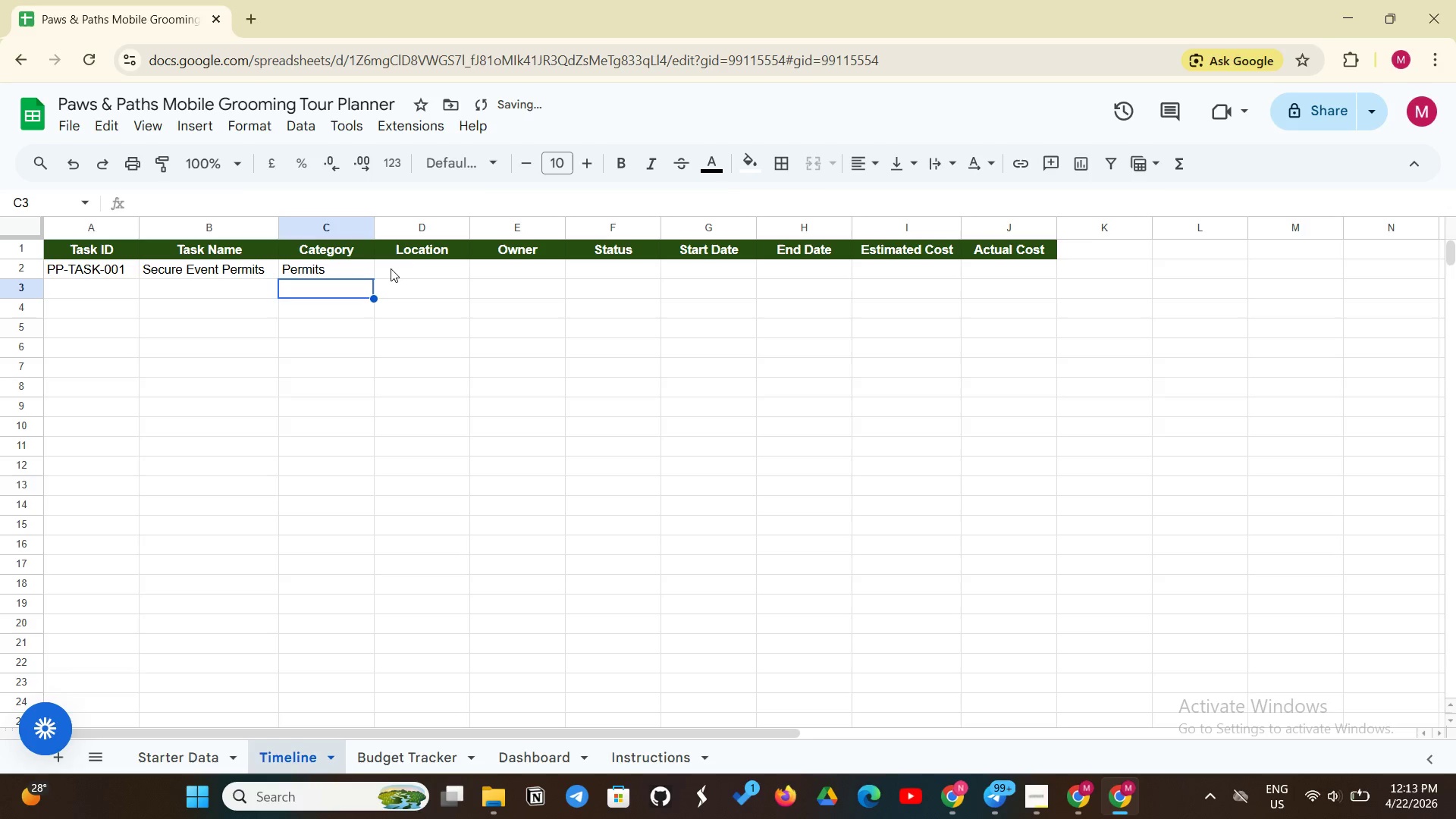 
left_click([413, 260])
 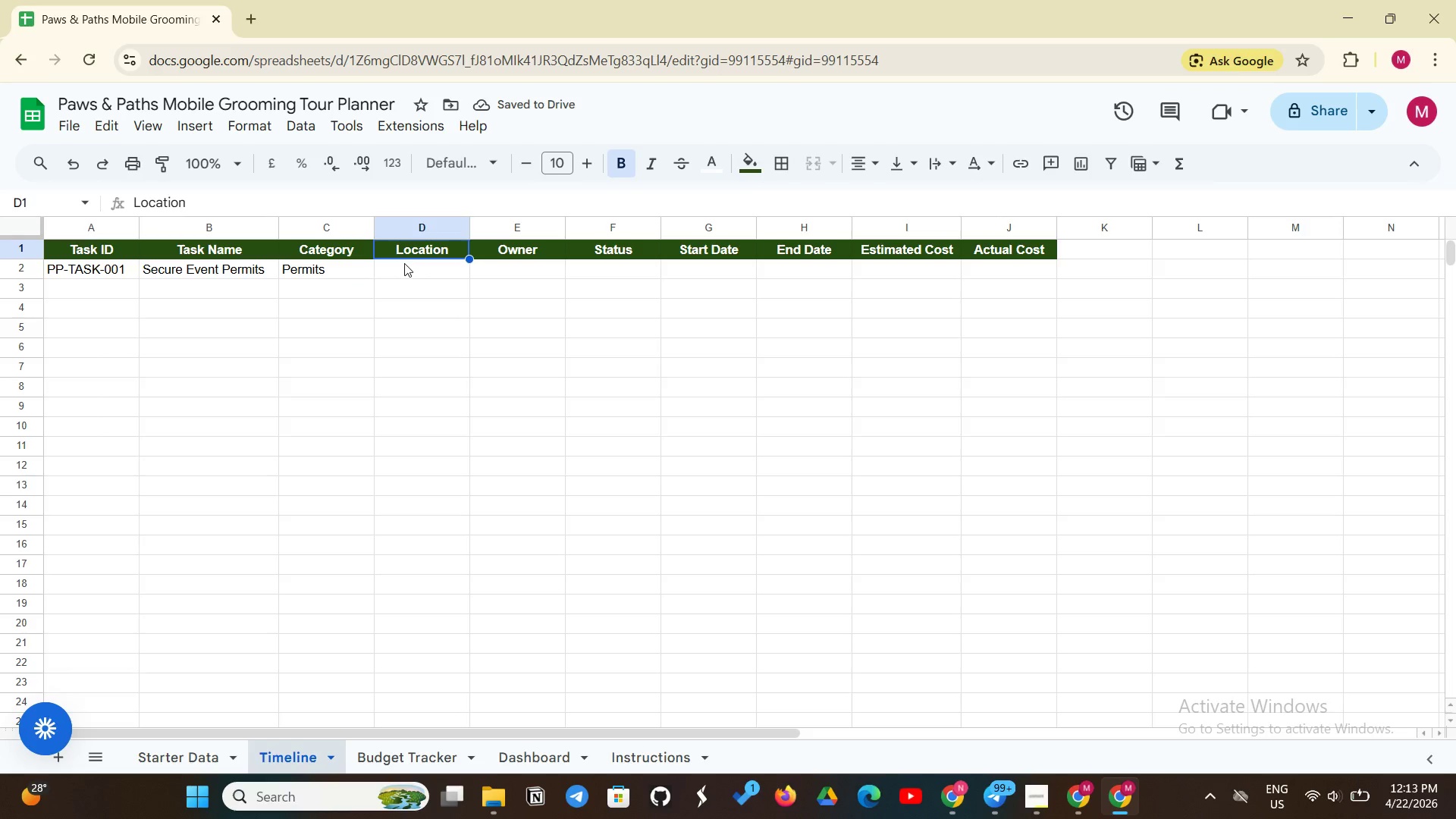 
left_click([404, 263])
 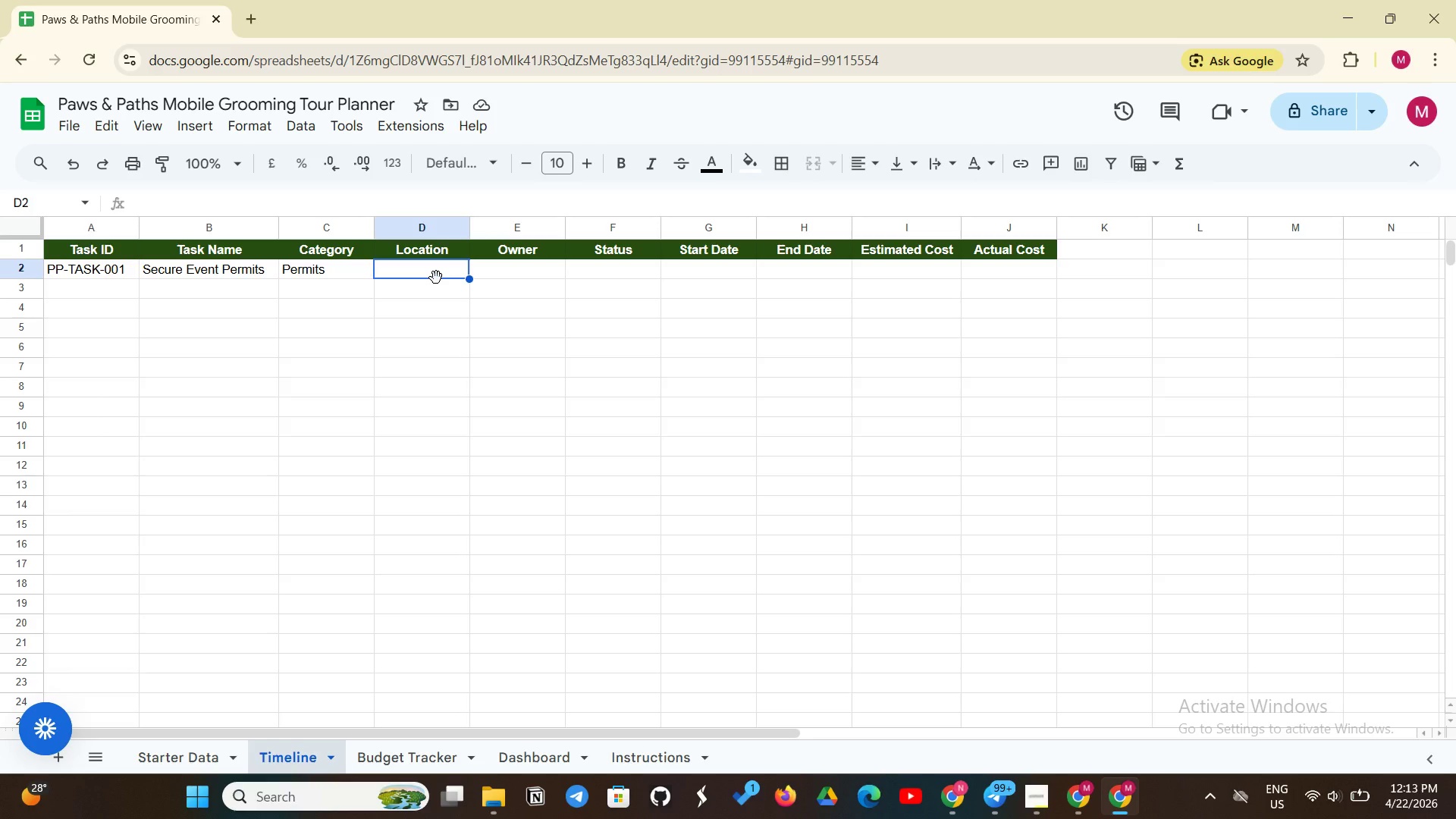 
type(='Starter Data'!D2)
 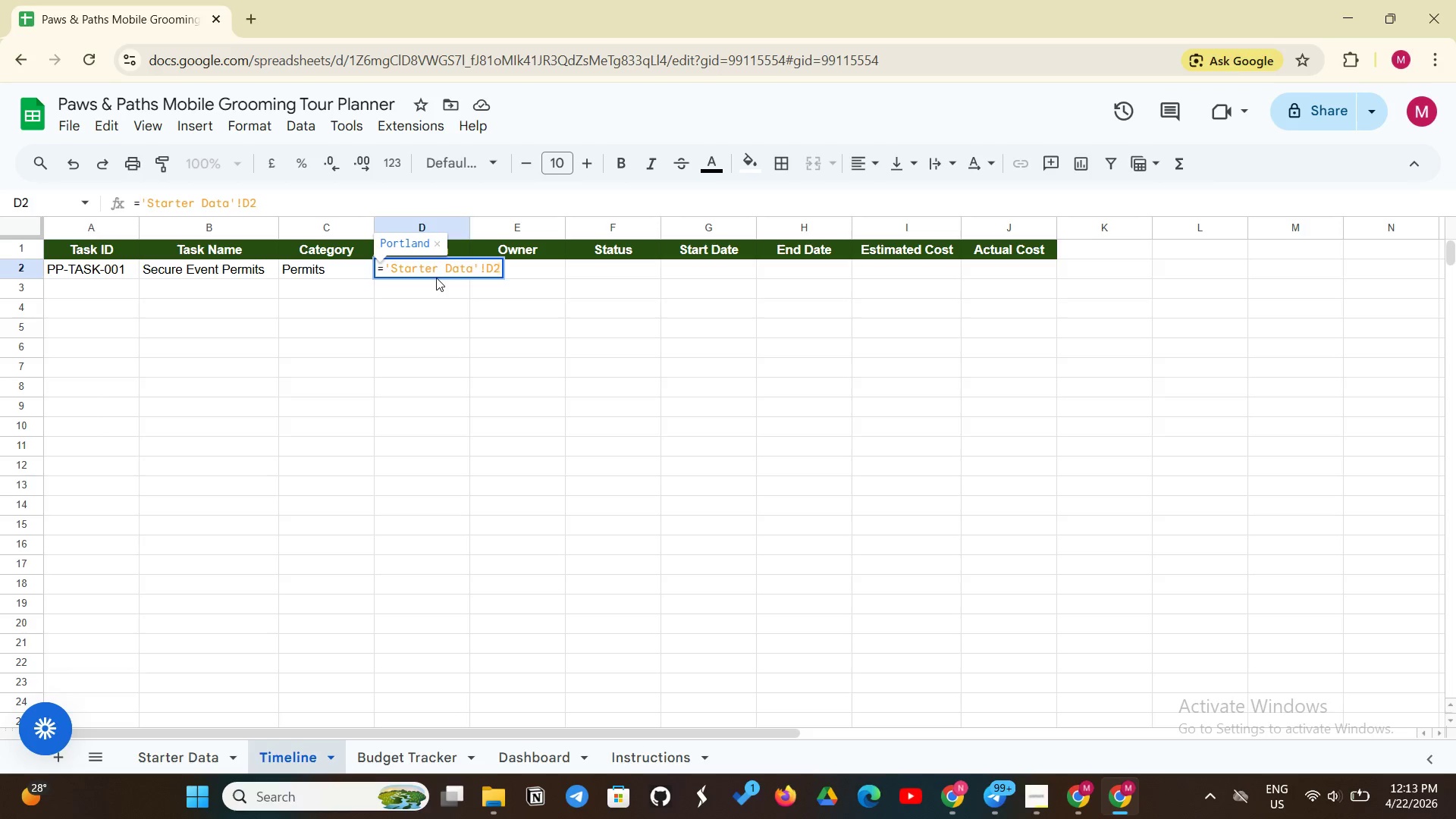 
wait(6.67)
 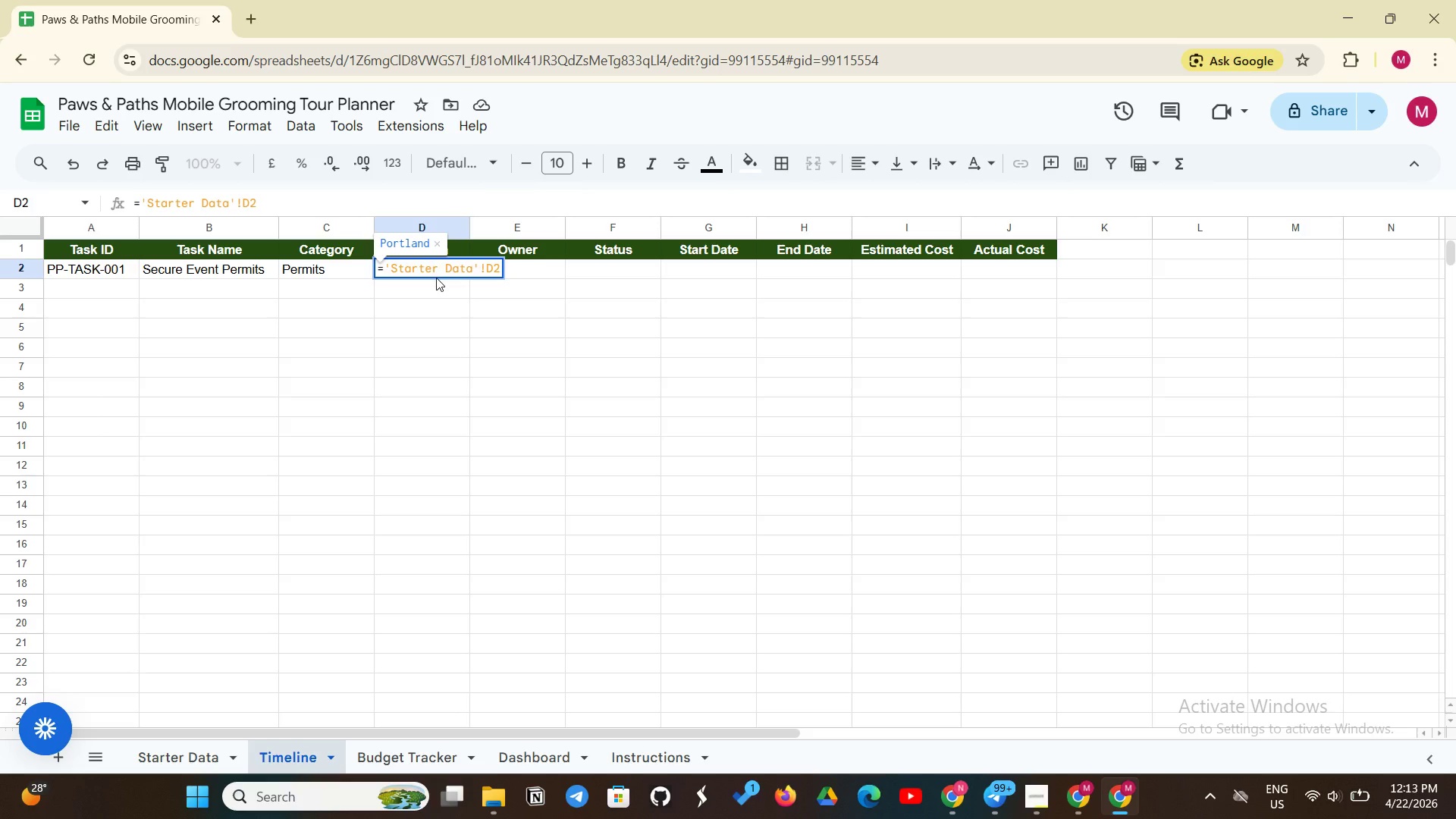 
key(Enter)
 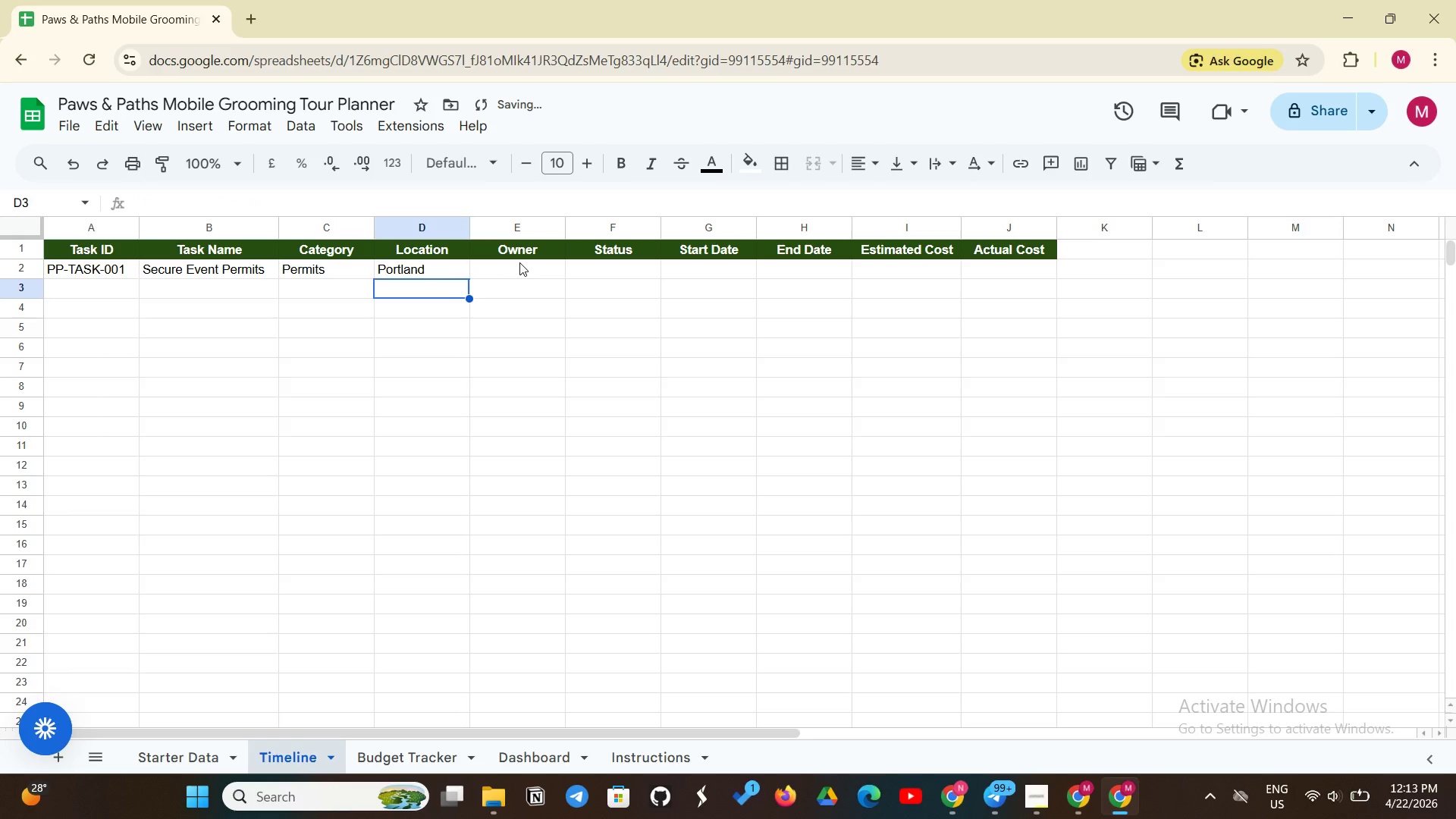 
left_click([519, 262])
 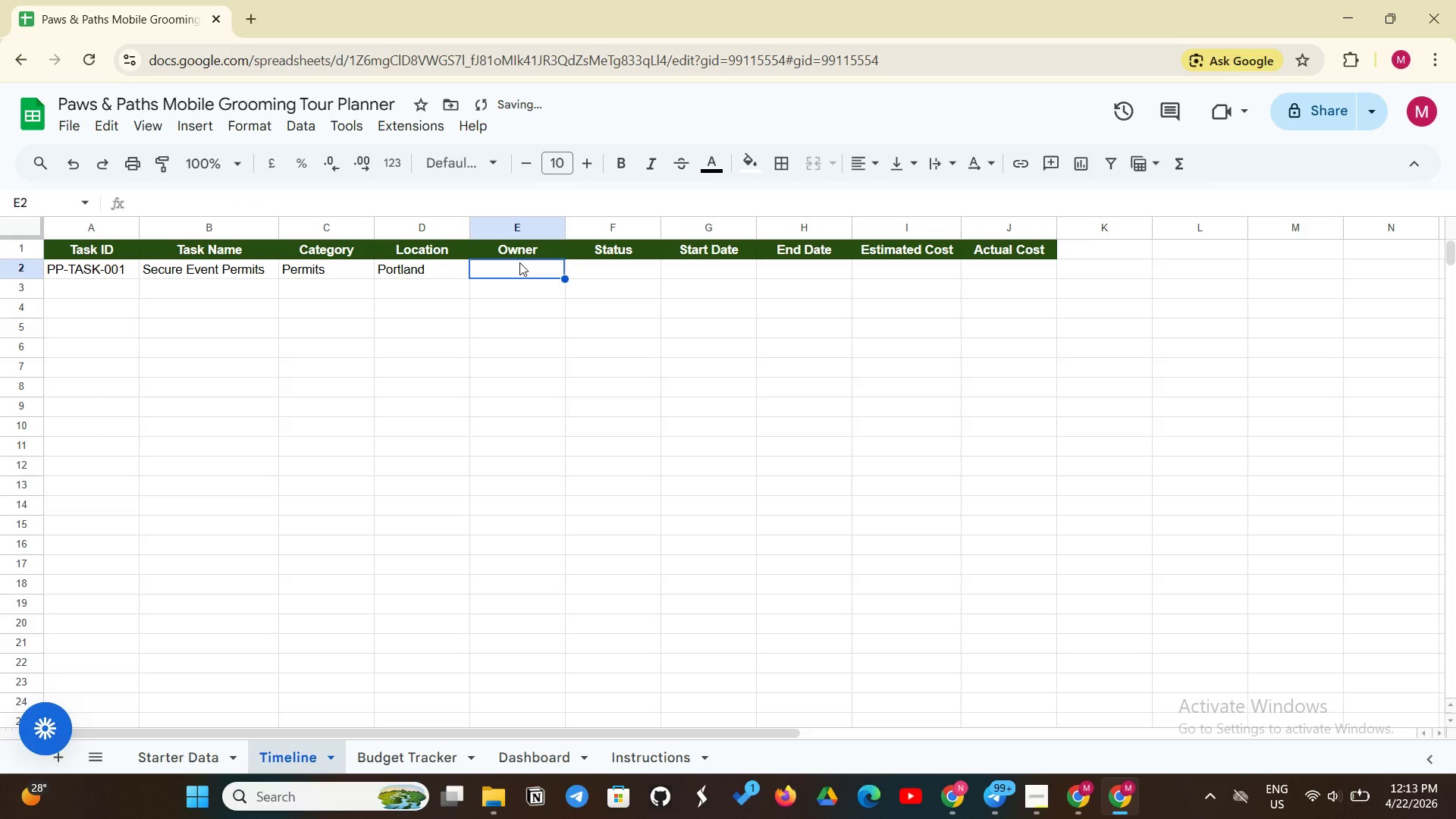 
type(='Strter)
key(Backspace)
key(Backspace)
key(Backspace)
key(Backspace)
type(arter Data'!E2)
 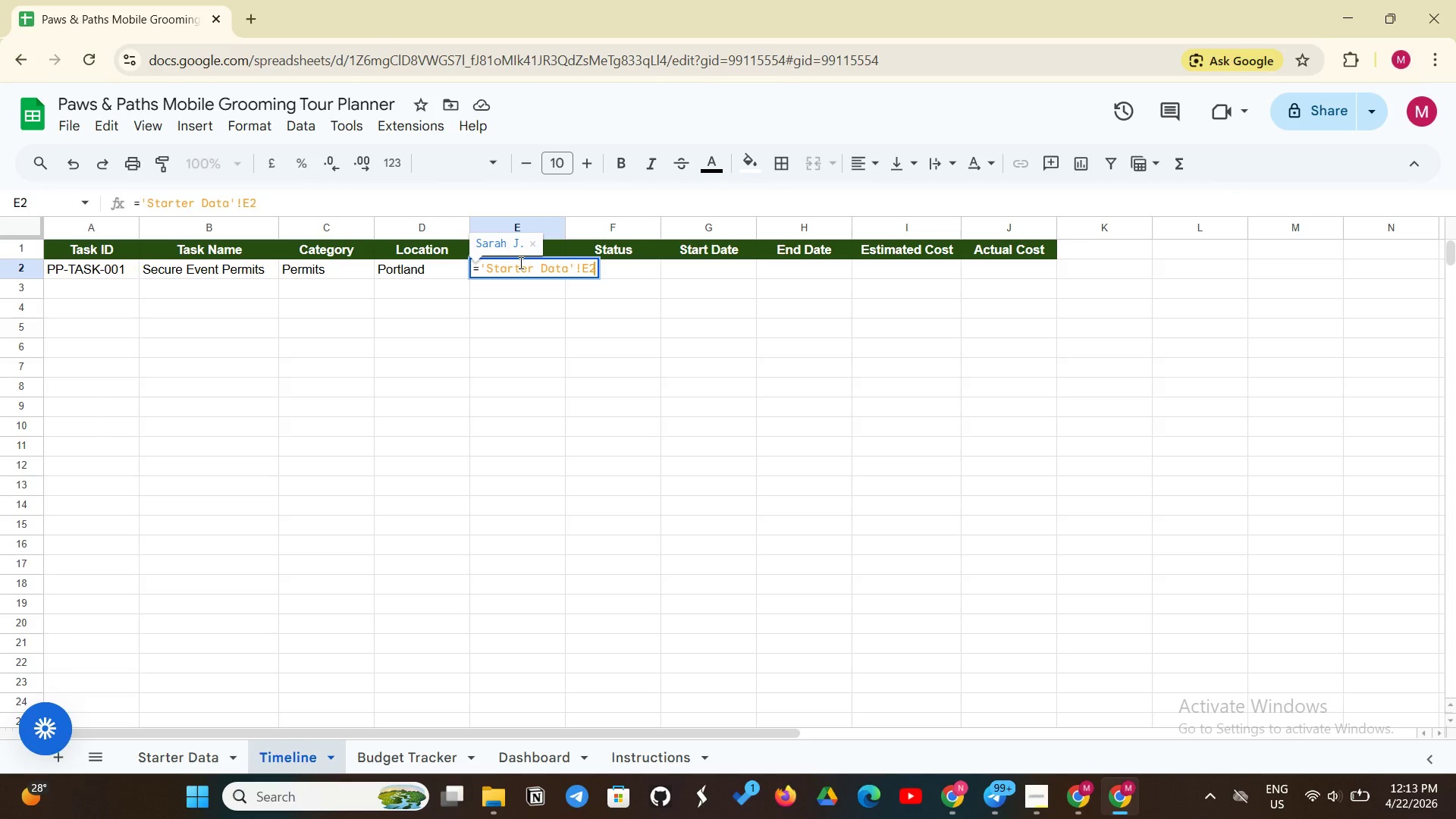 
key(Enter)
 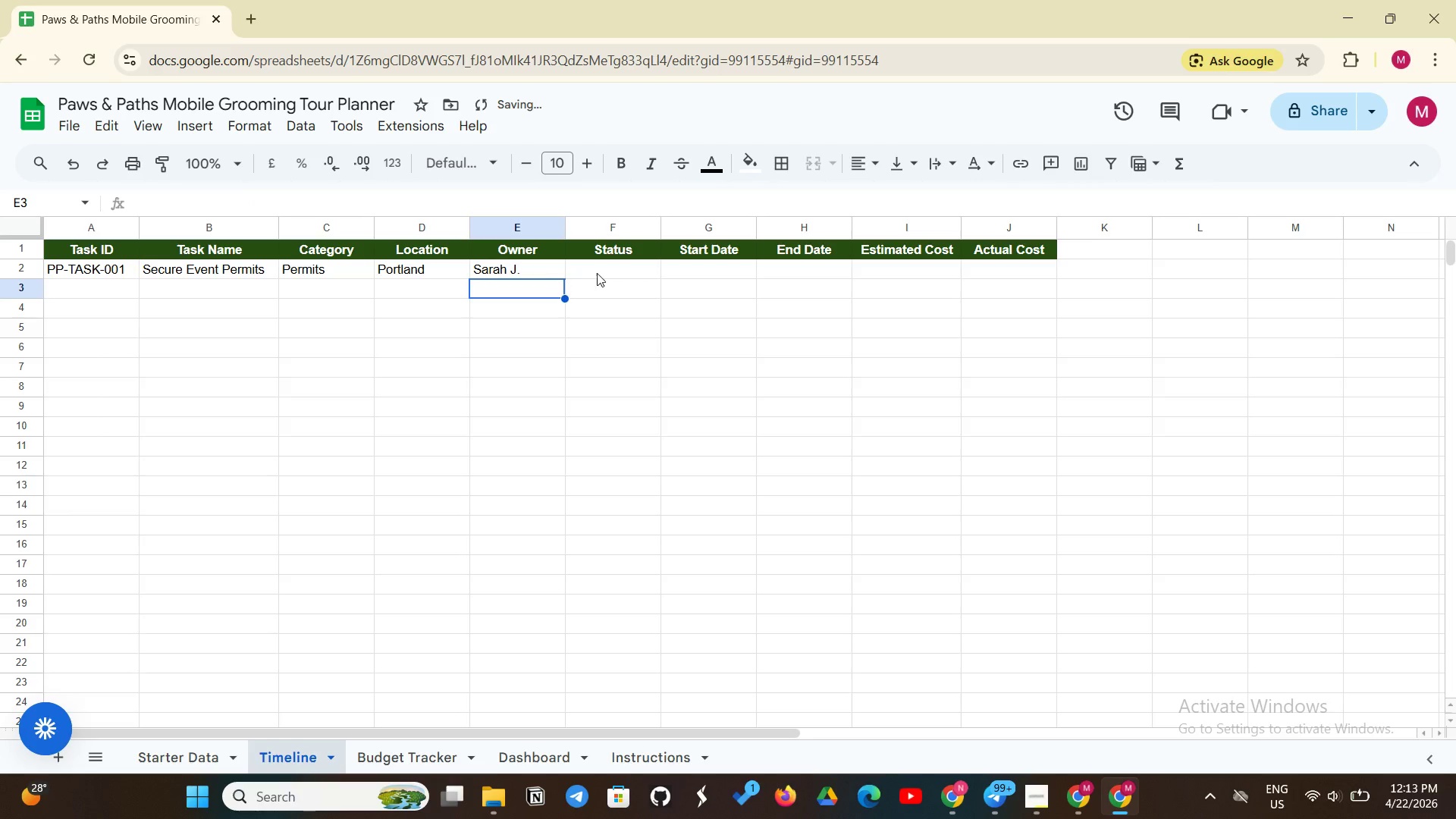 
left_click([597, 273])
 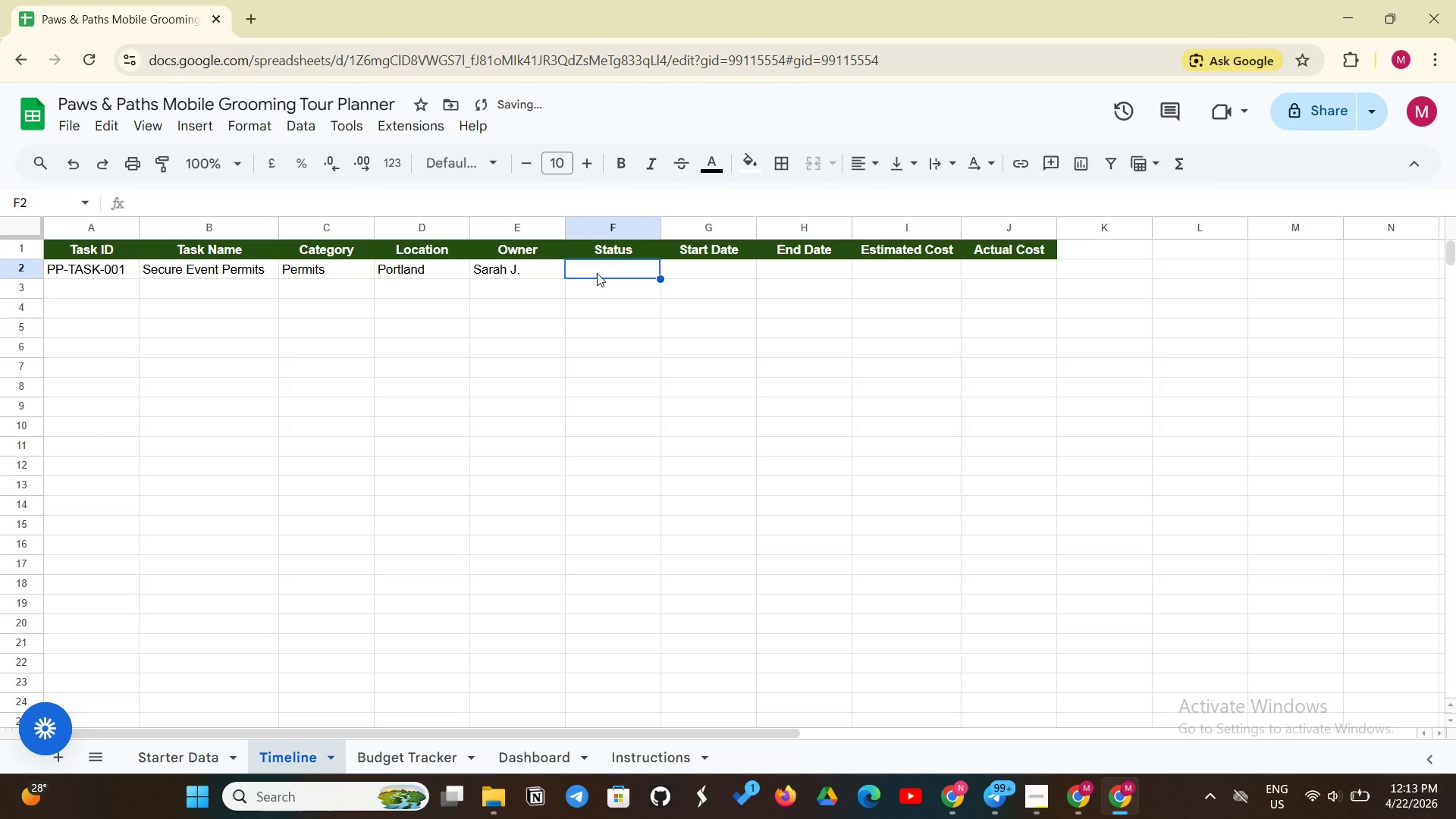 
type(='Starter Data'!F2)
 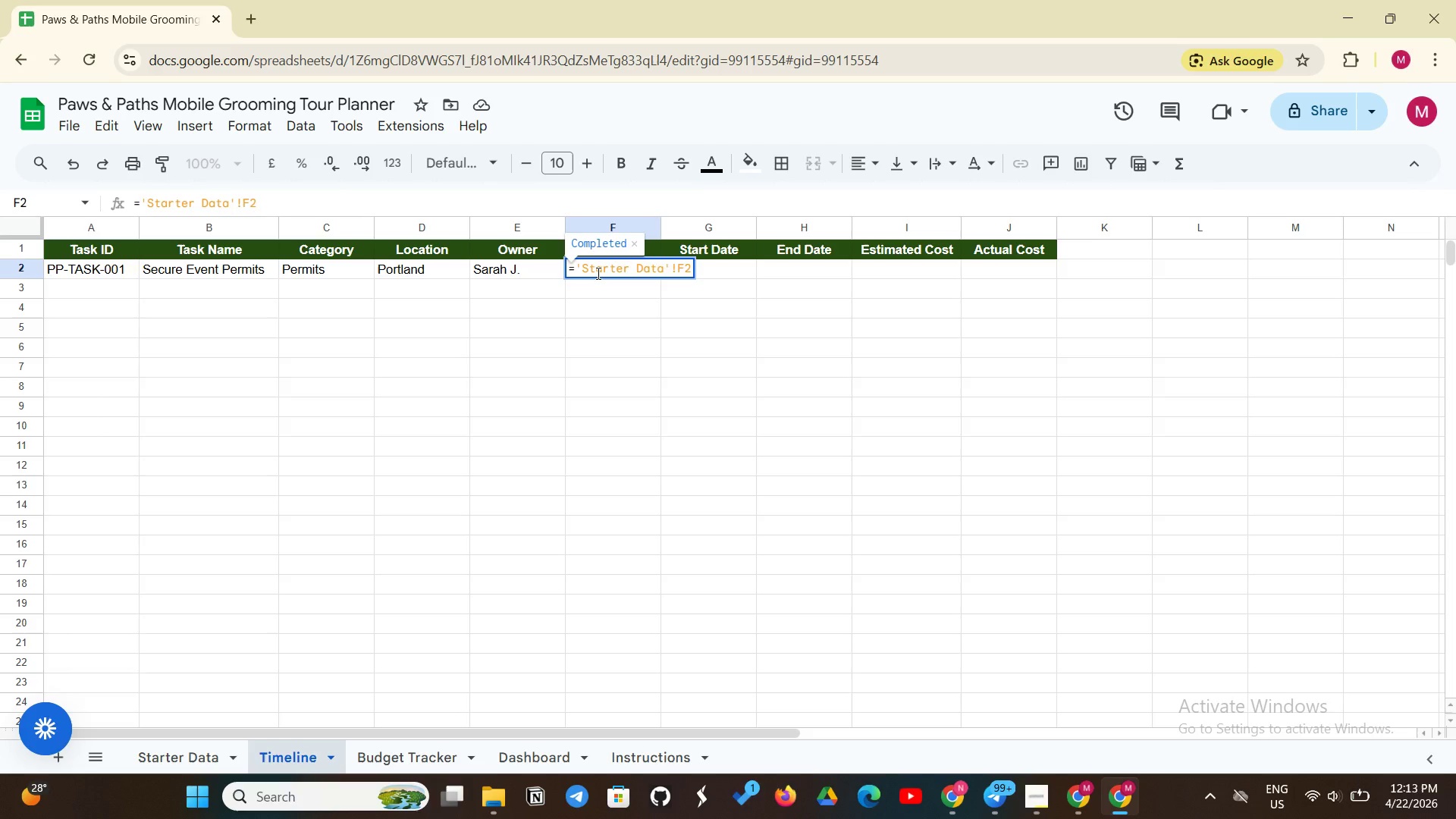 
key(Enter)
 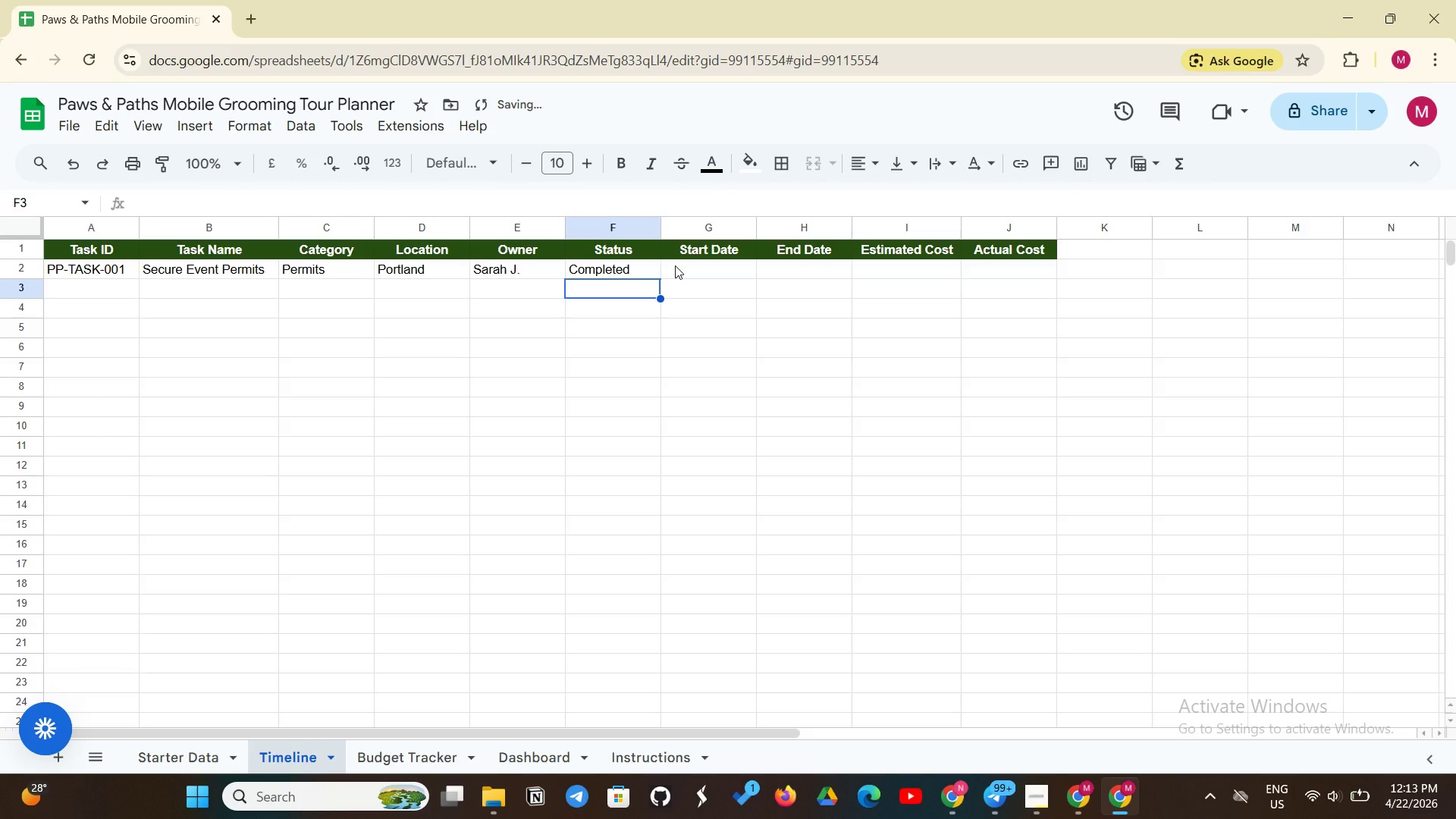 
left_click([676, 267])
 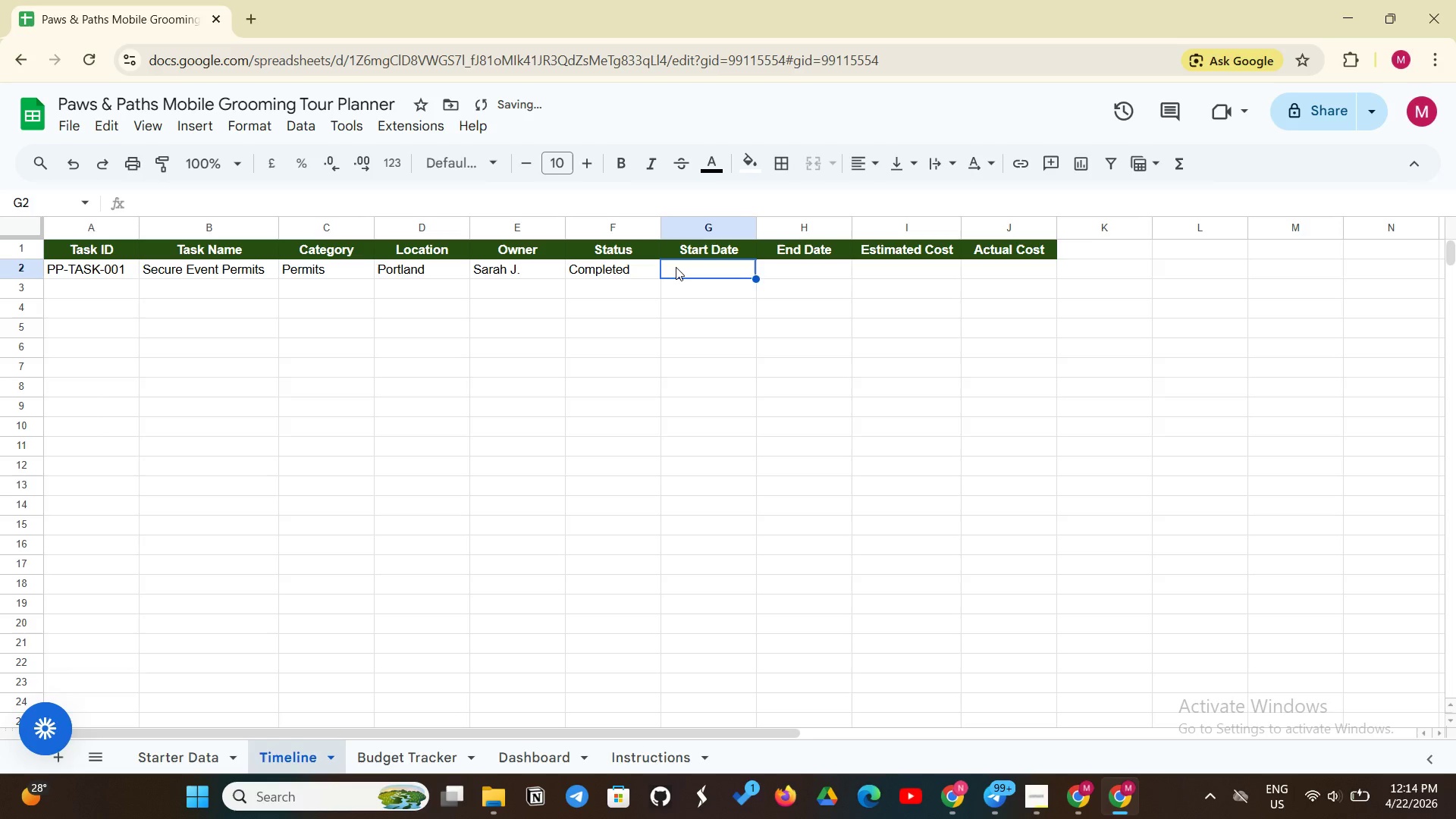 
key(Equal)
 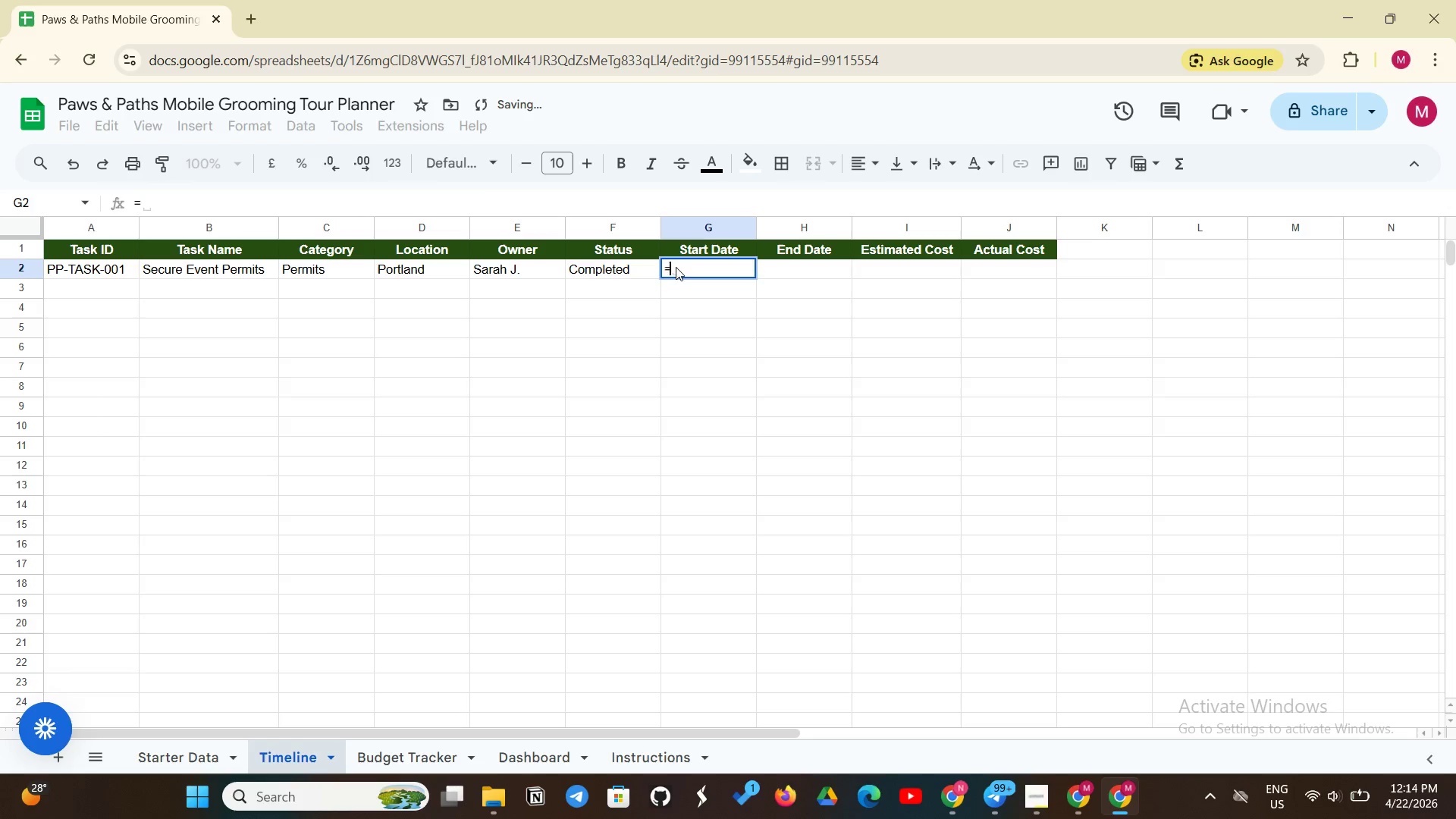 
key(Quote)
 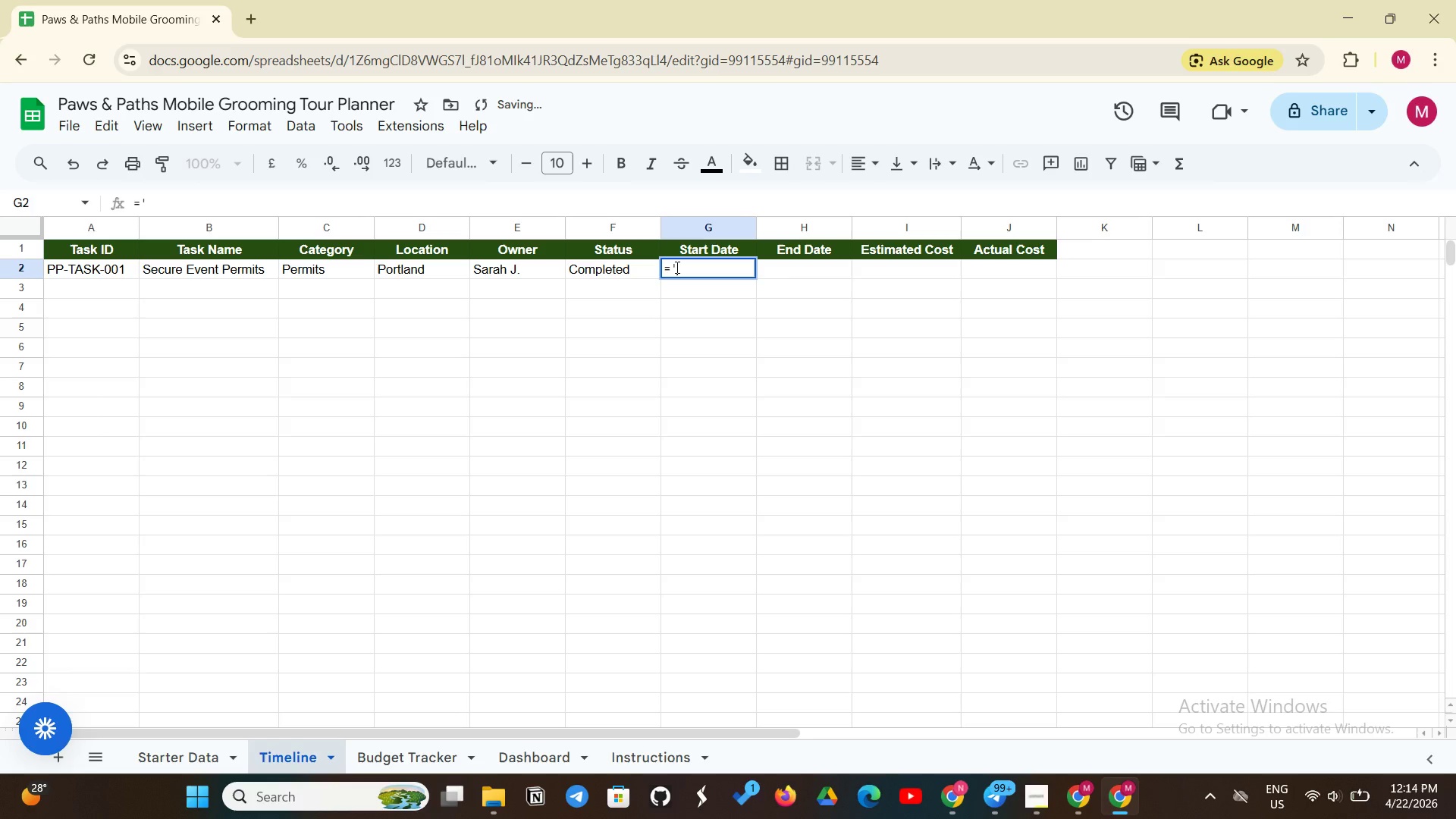 
key(Shift+ShiftLeft)
 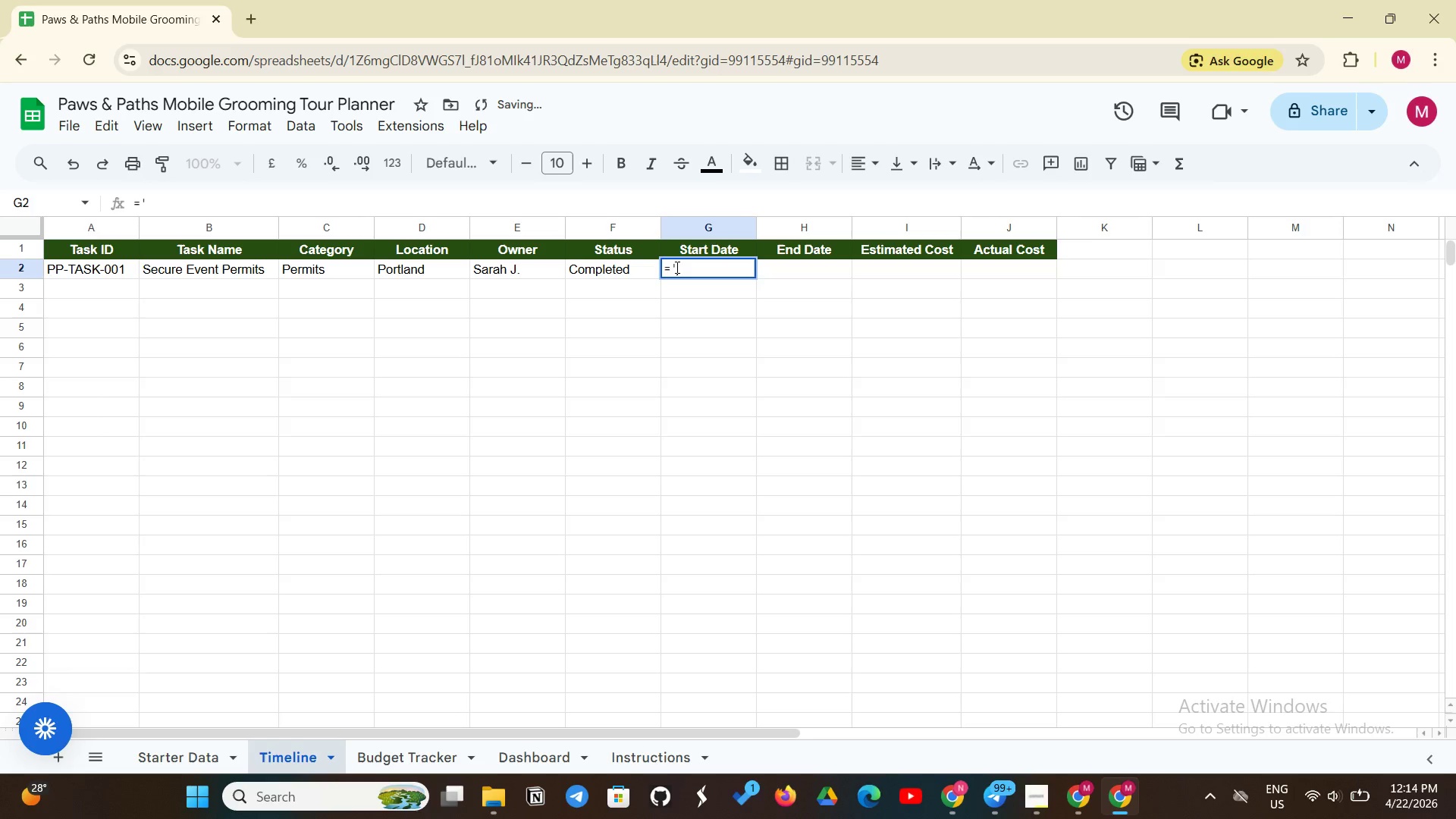 
key(Shift+S)
 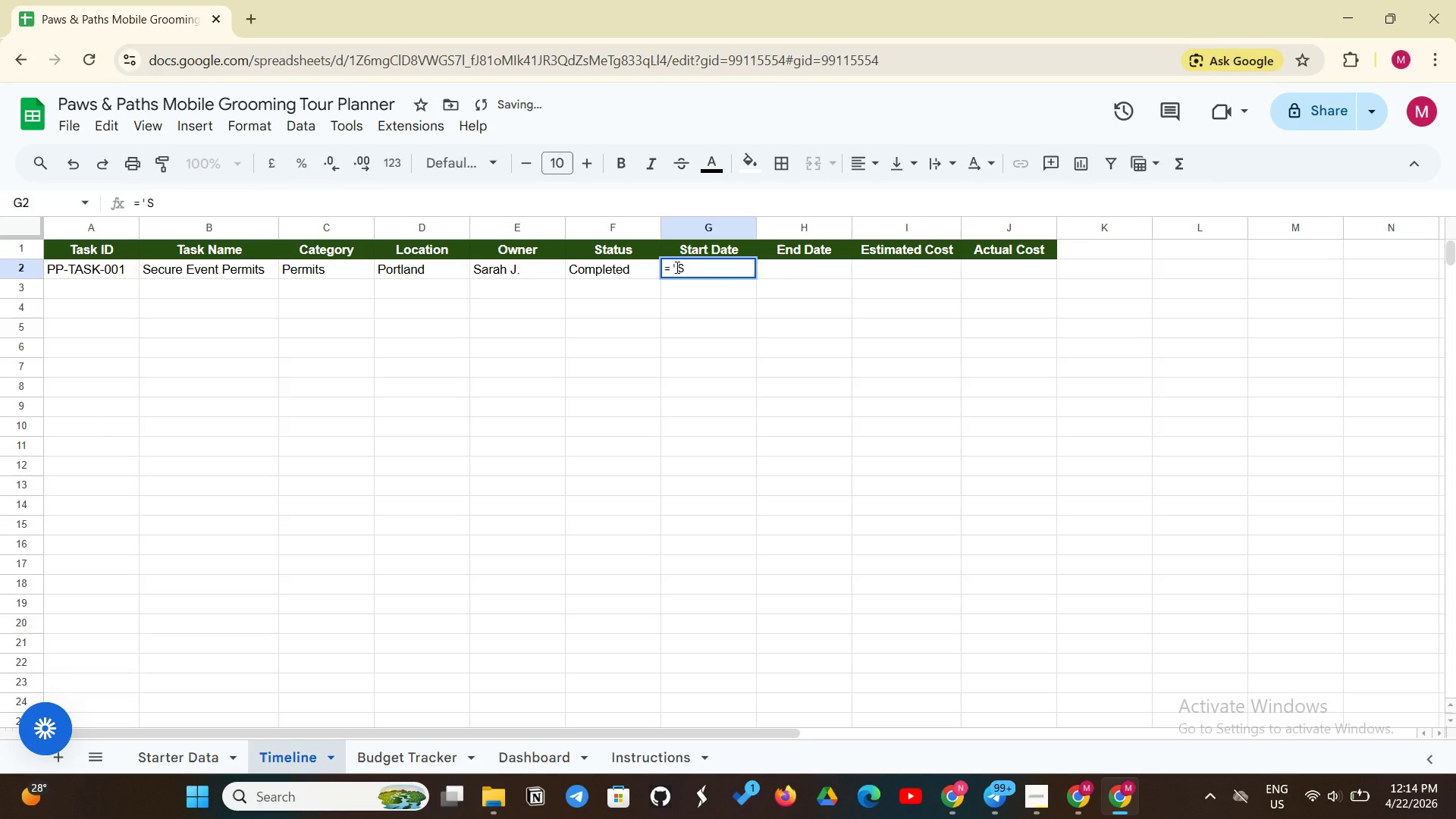 
wait(6.59)
 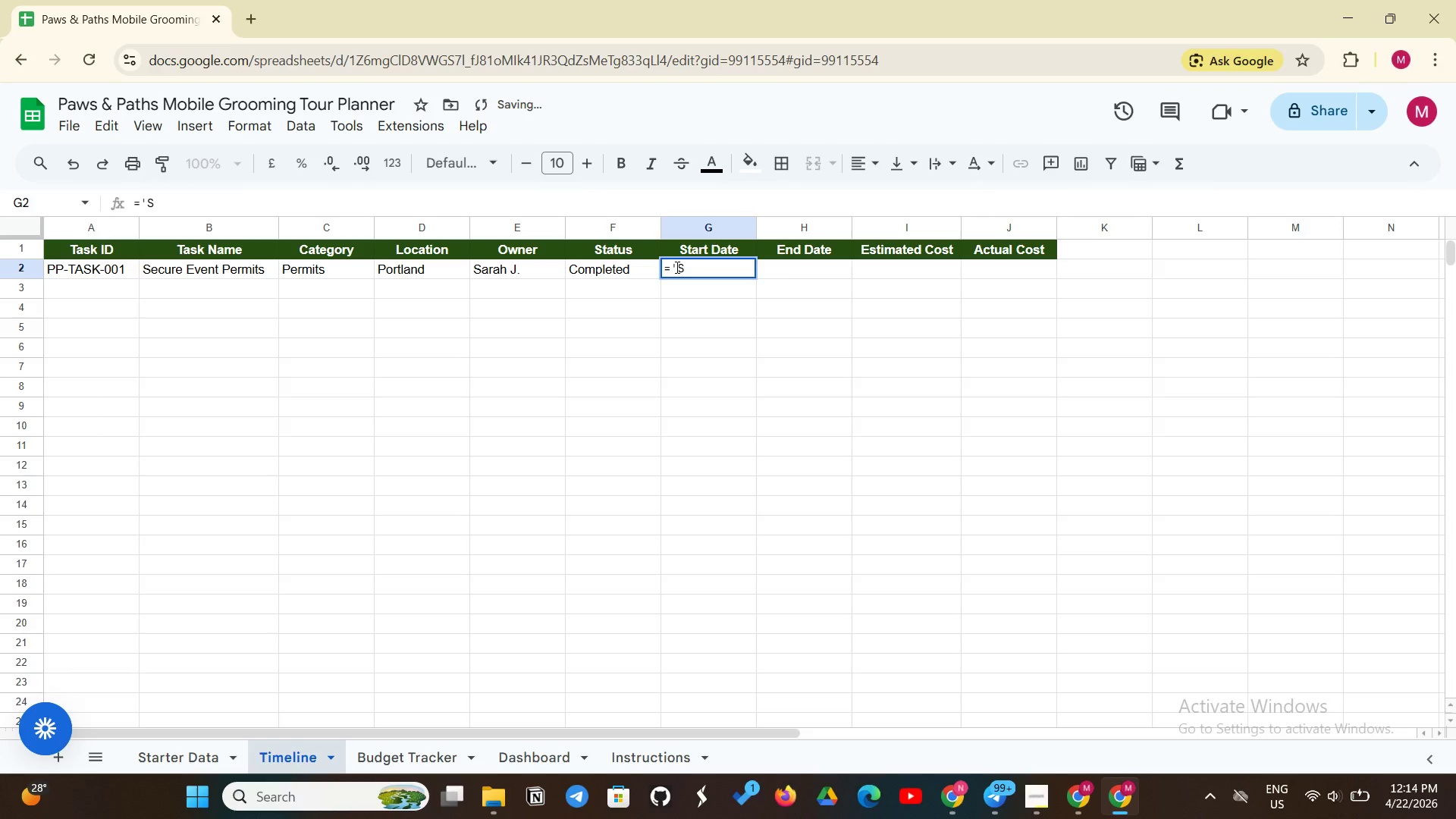 
left_click([1035, 790])